 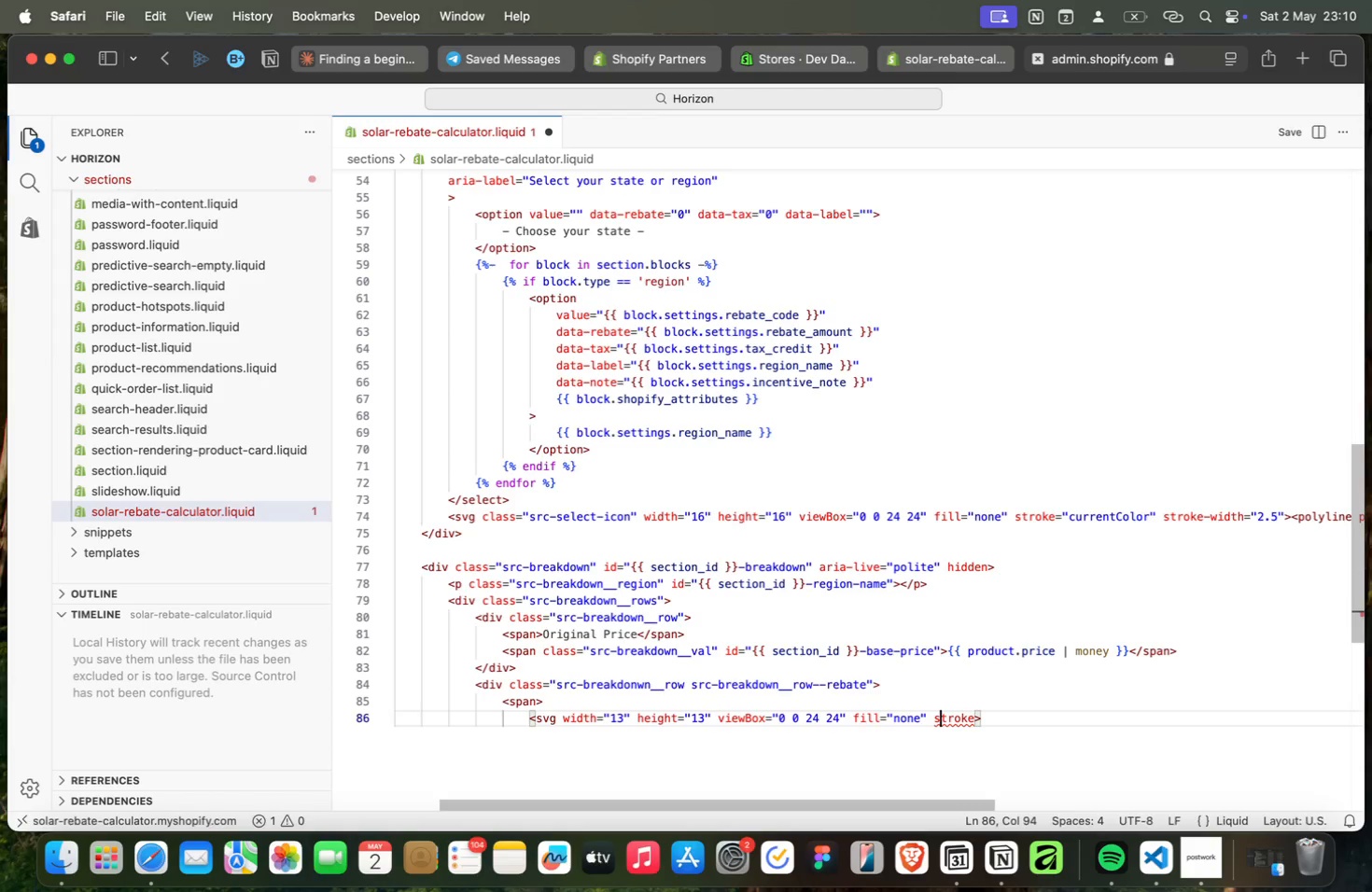 
key(ArrowLeft)
 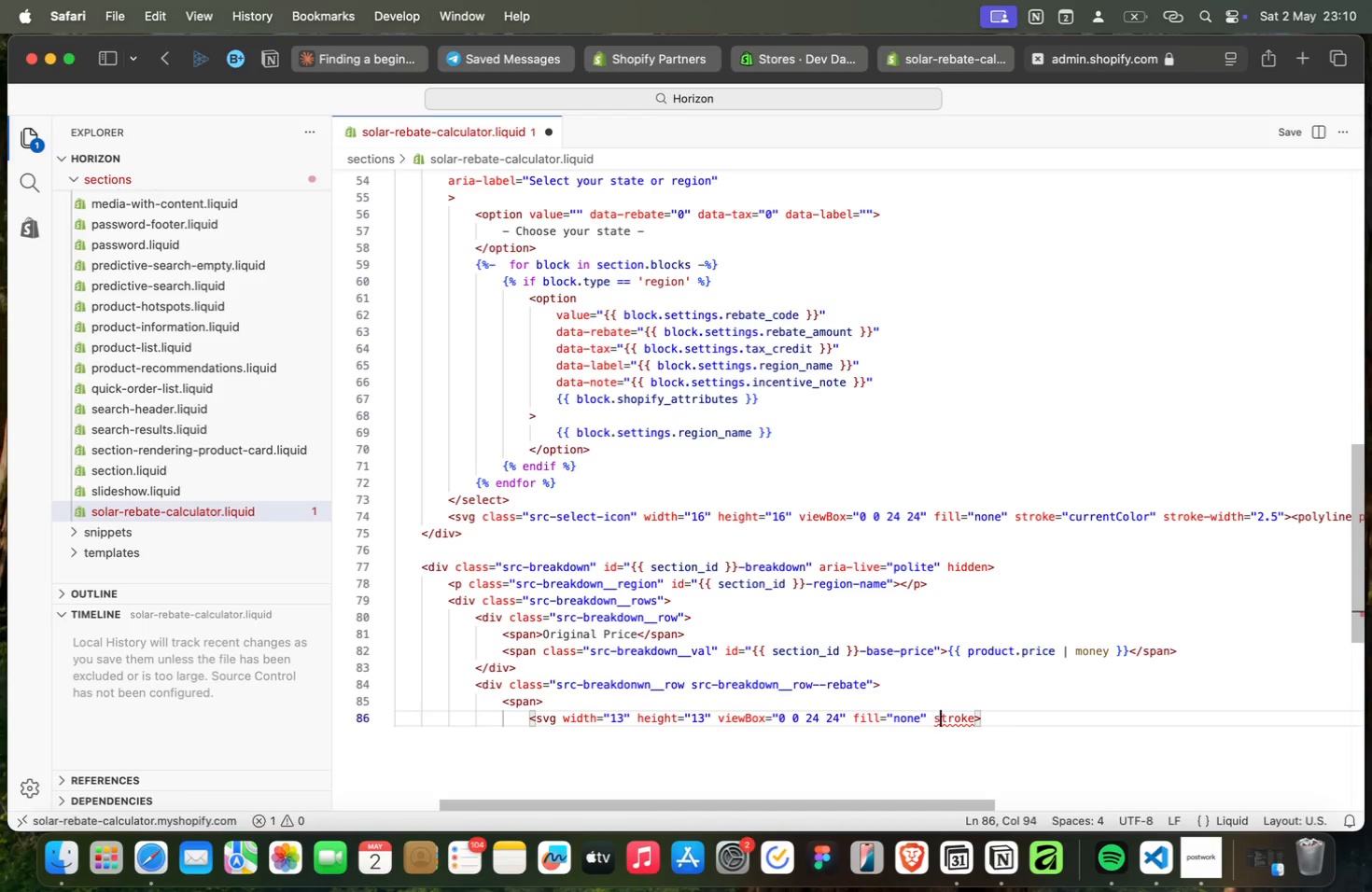 
key(ArrowRight)
 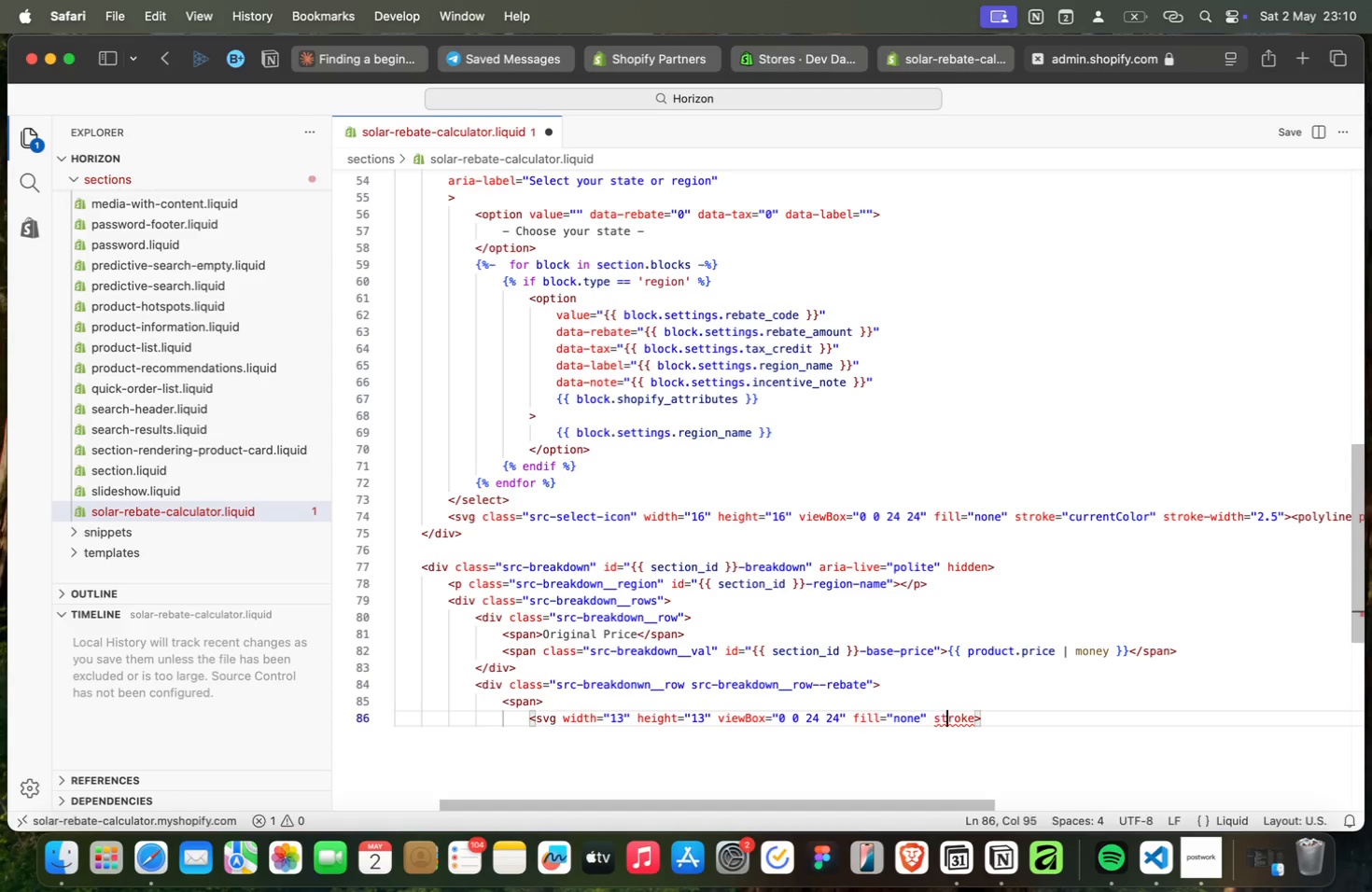 
key(ArrowRight)
 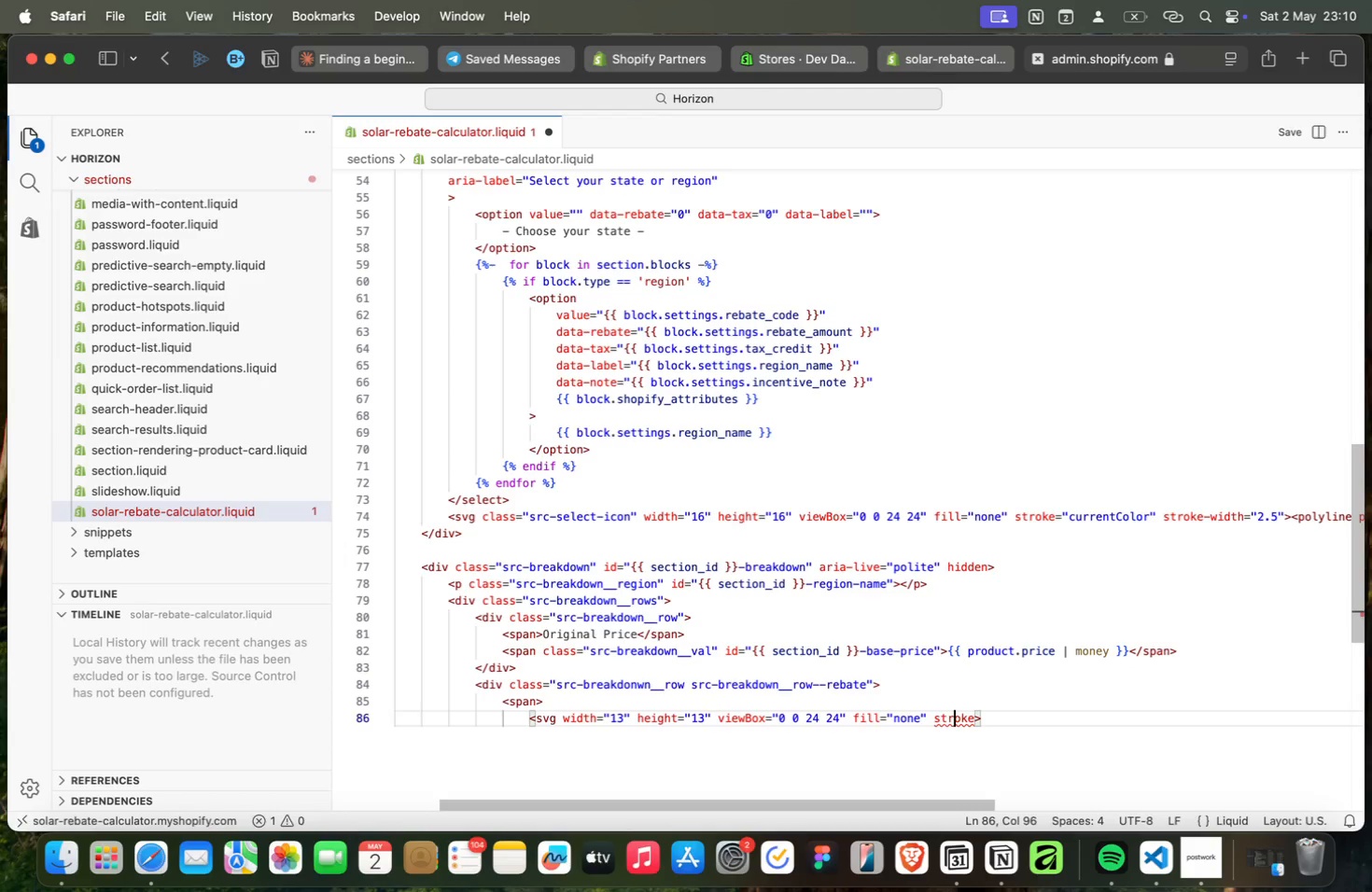 
key(ArrowRight)
 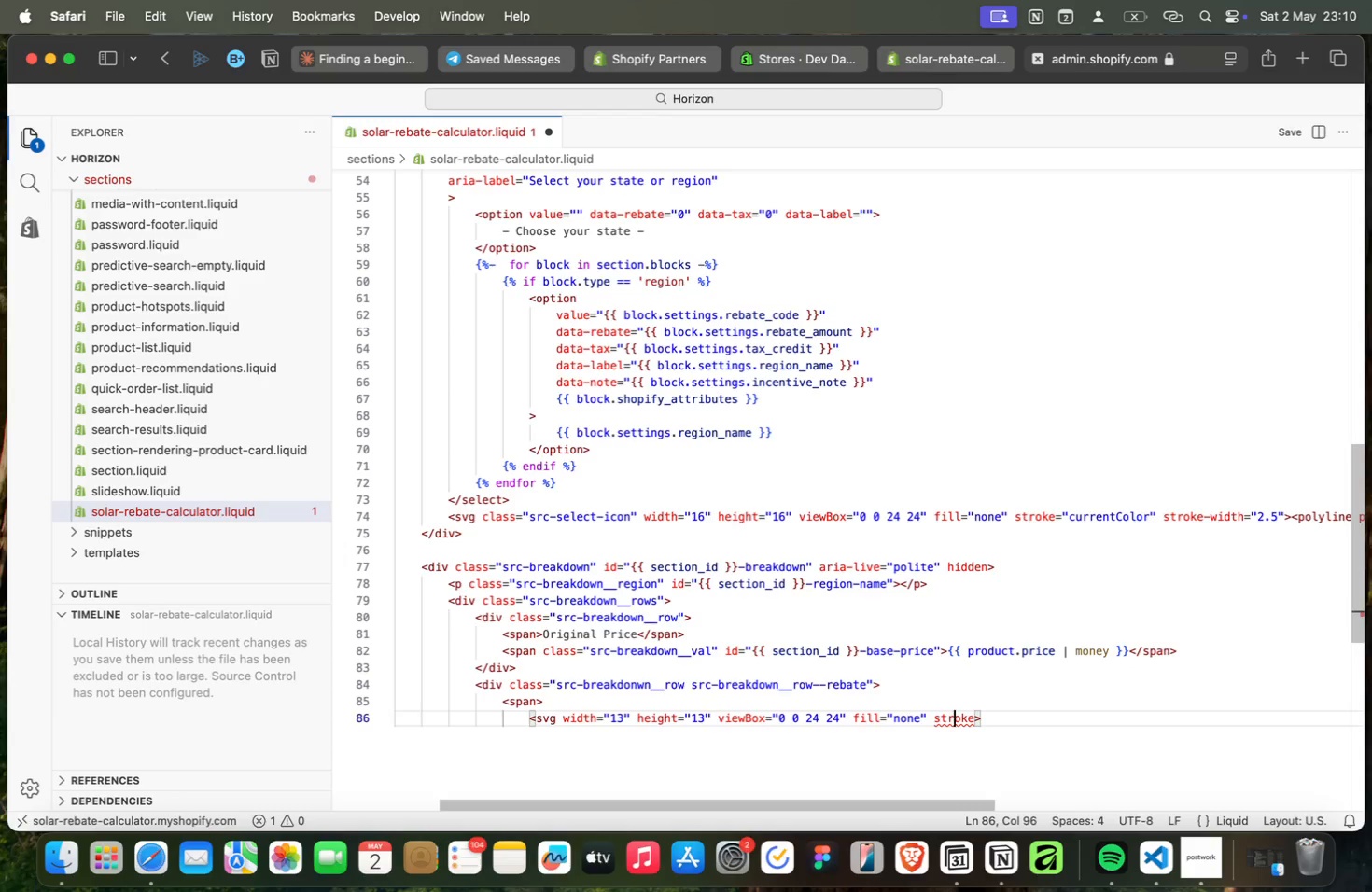 
key(ArrowLeft)
 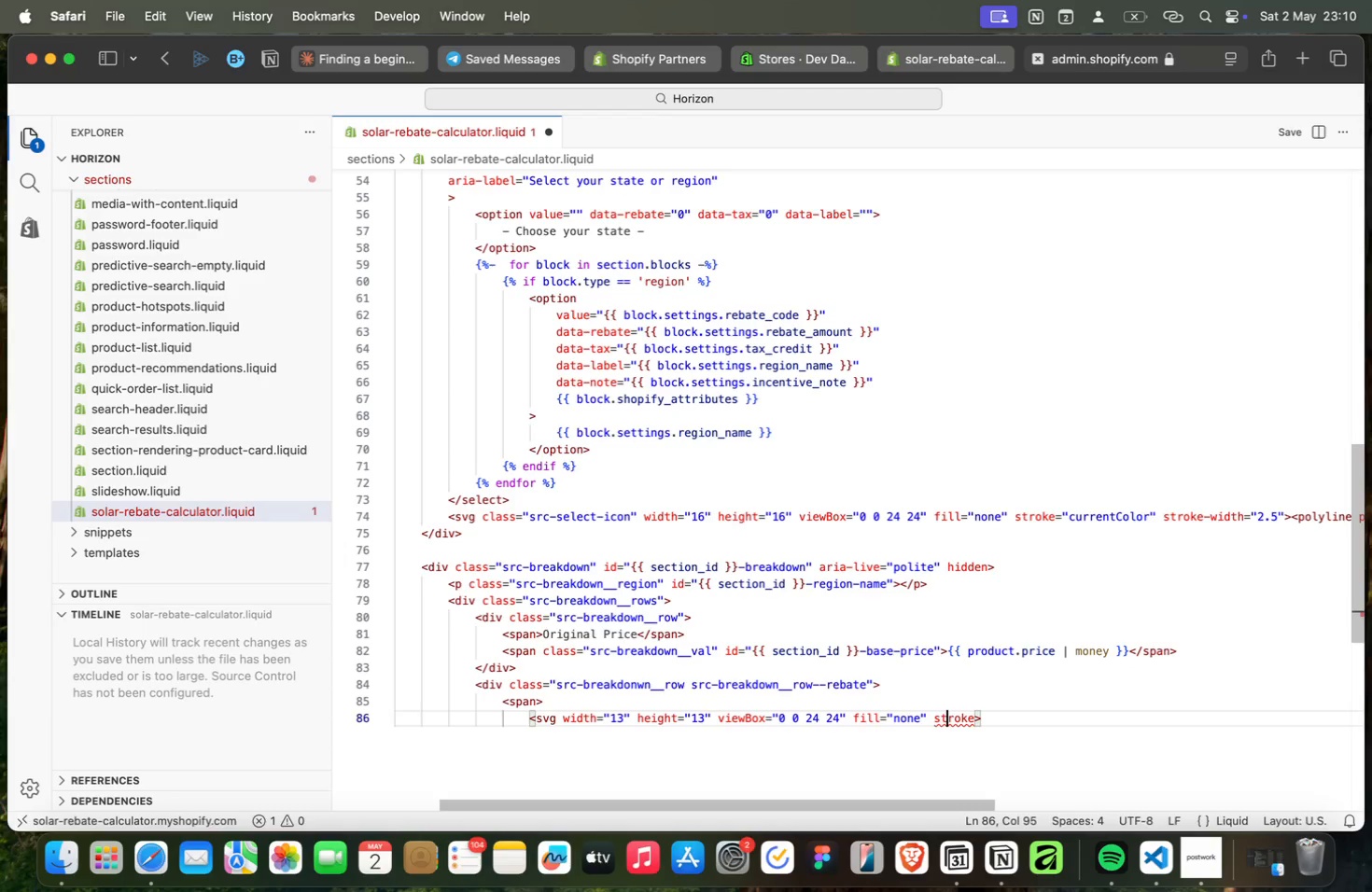 
key(ArrowRight)
 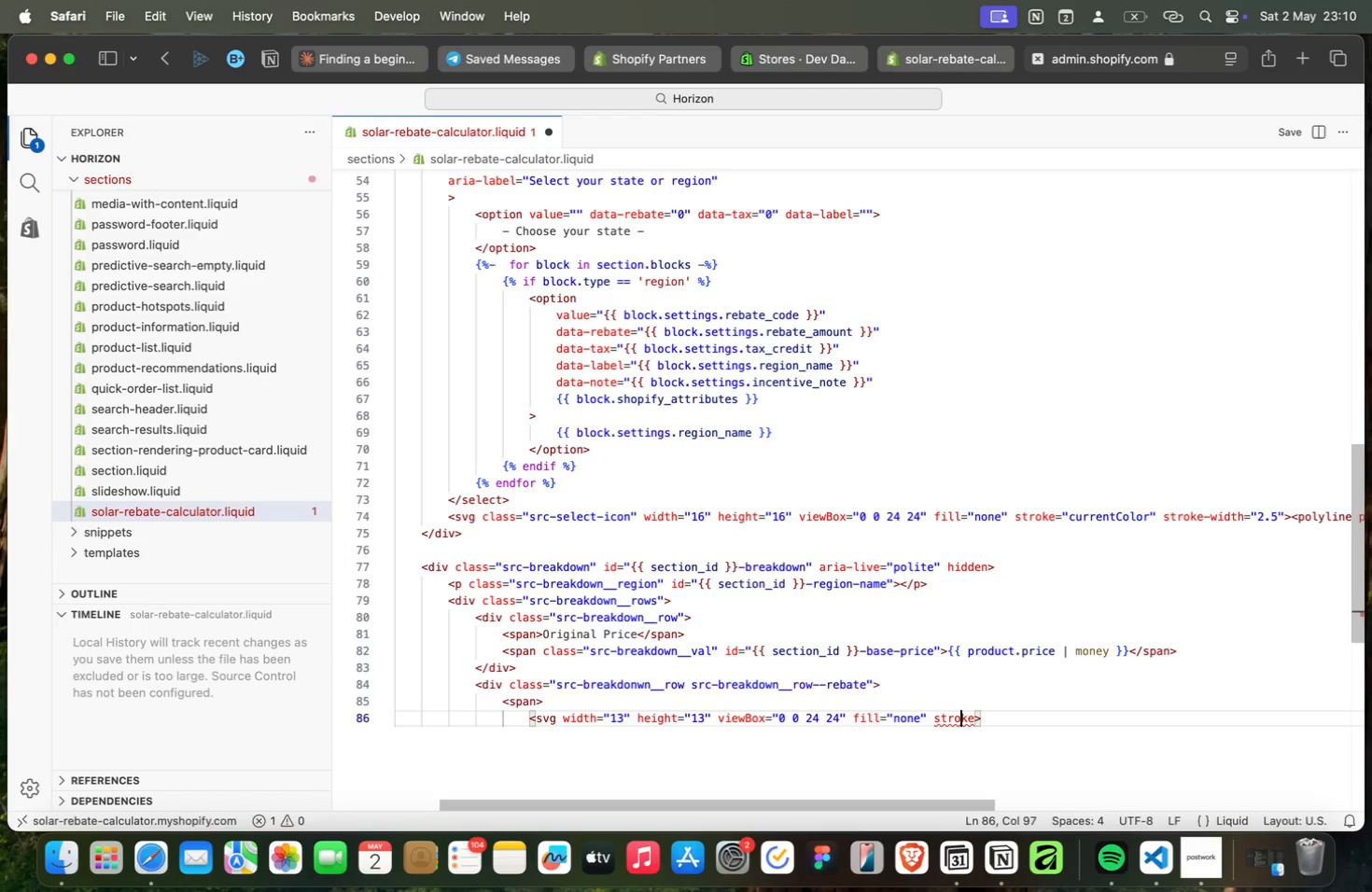 
key(ArrowRight)
 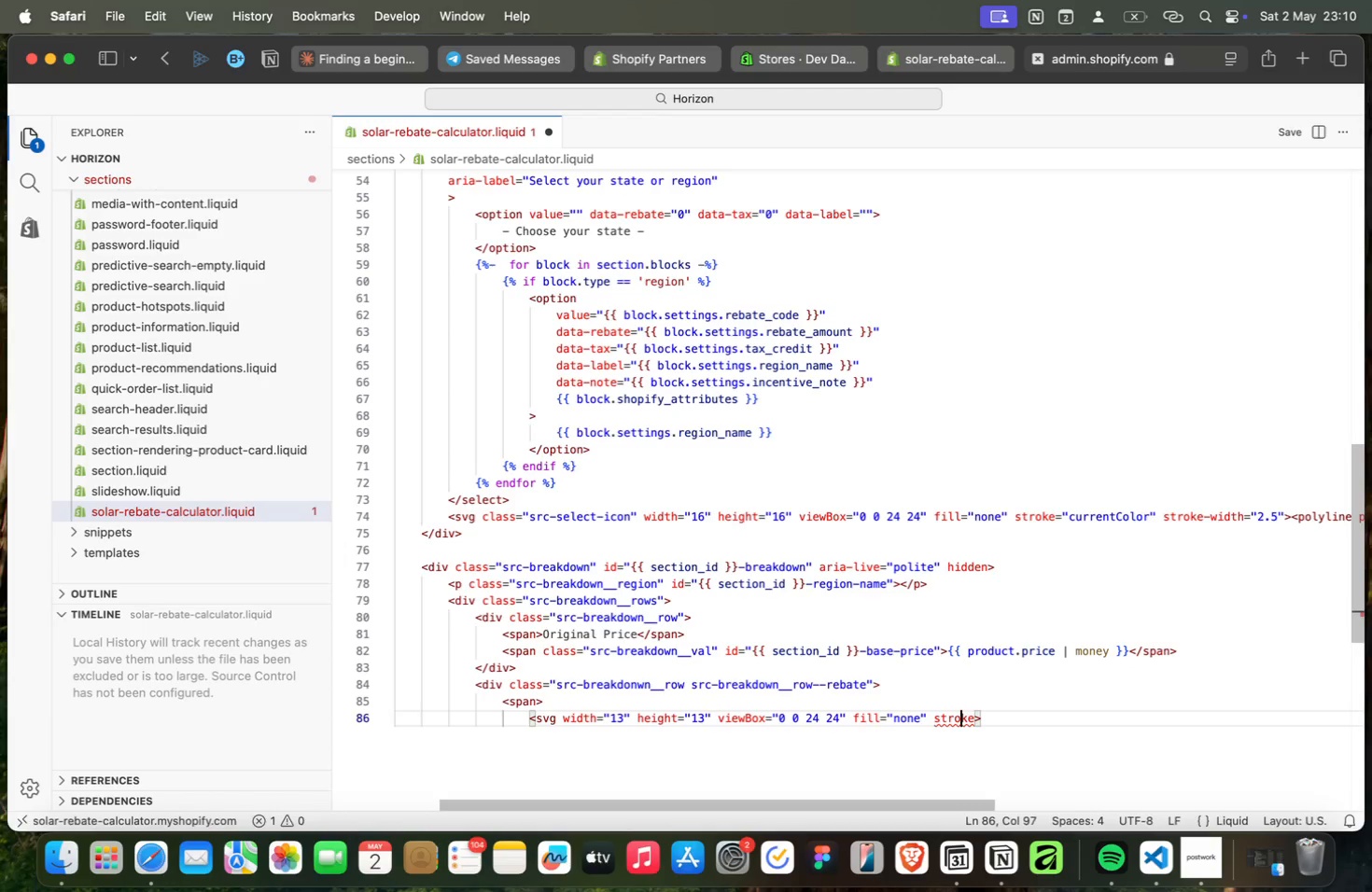 
key(ArrowRight)
 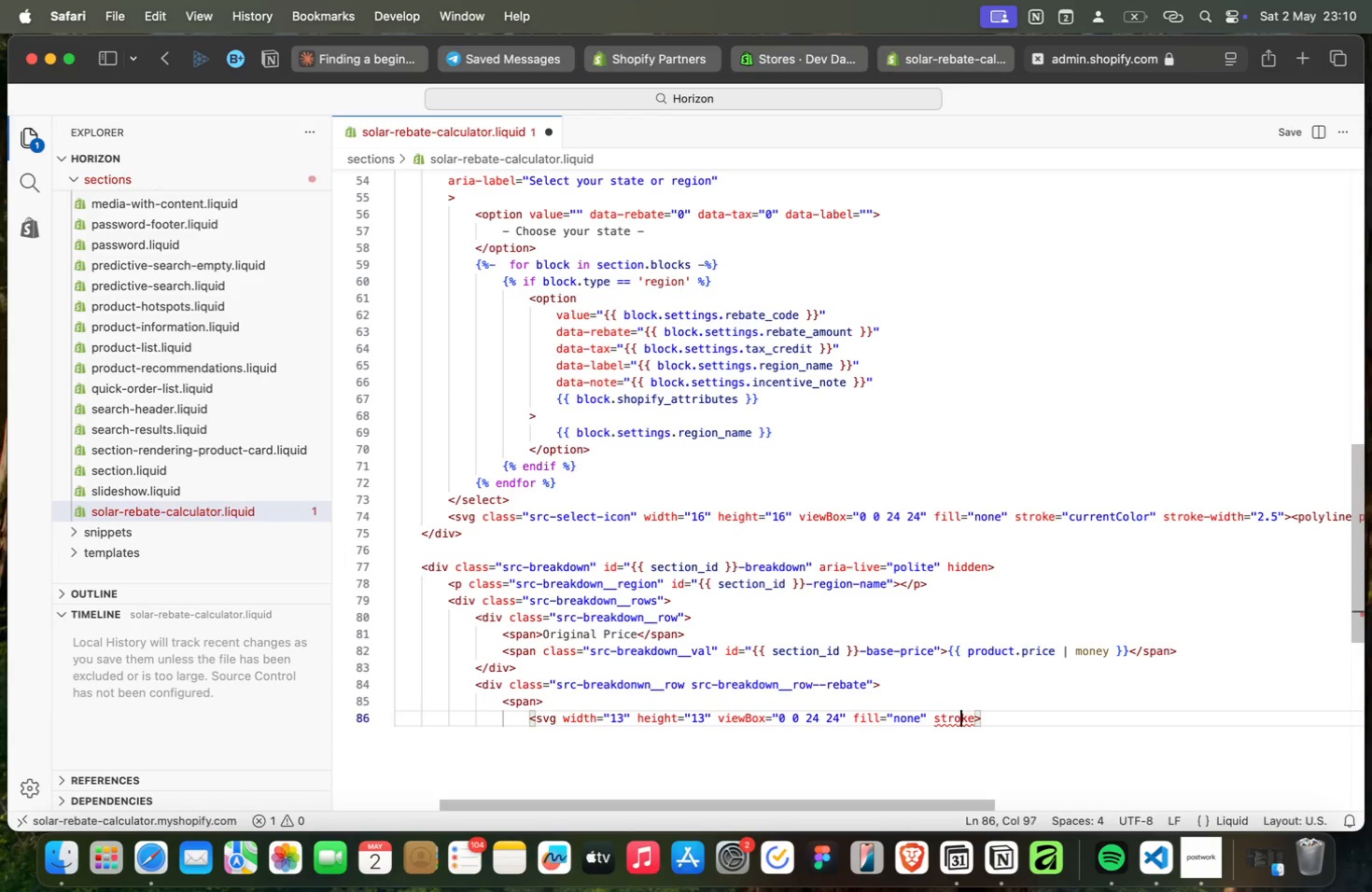 
key(ArrowLeft)
 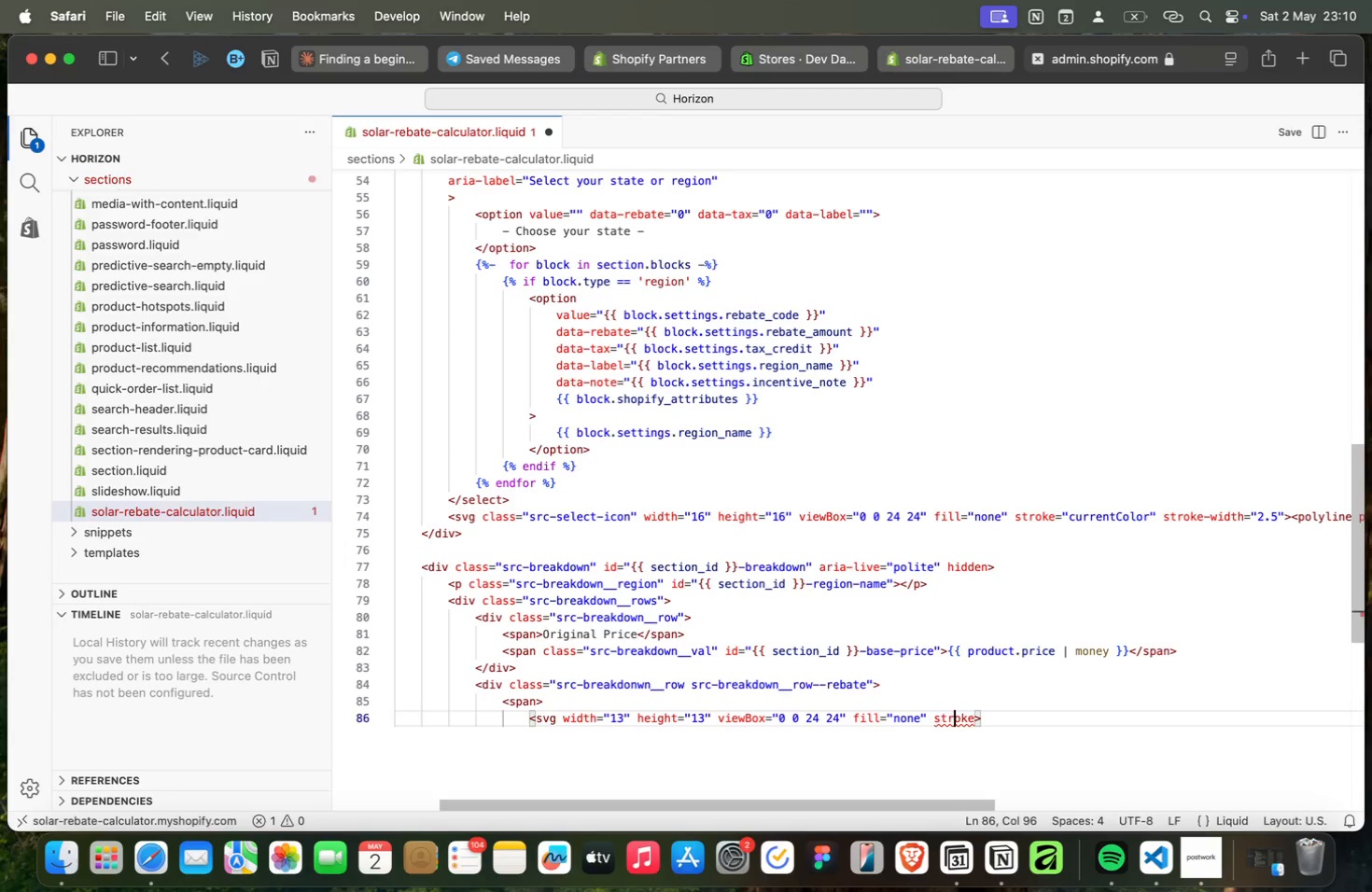 
key(ArrowLeft)
 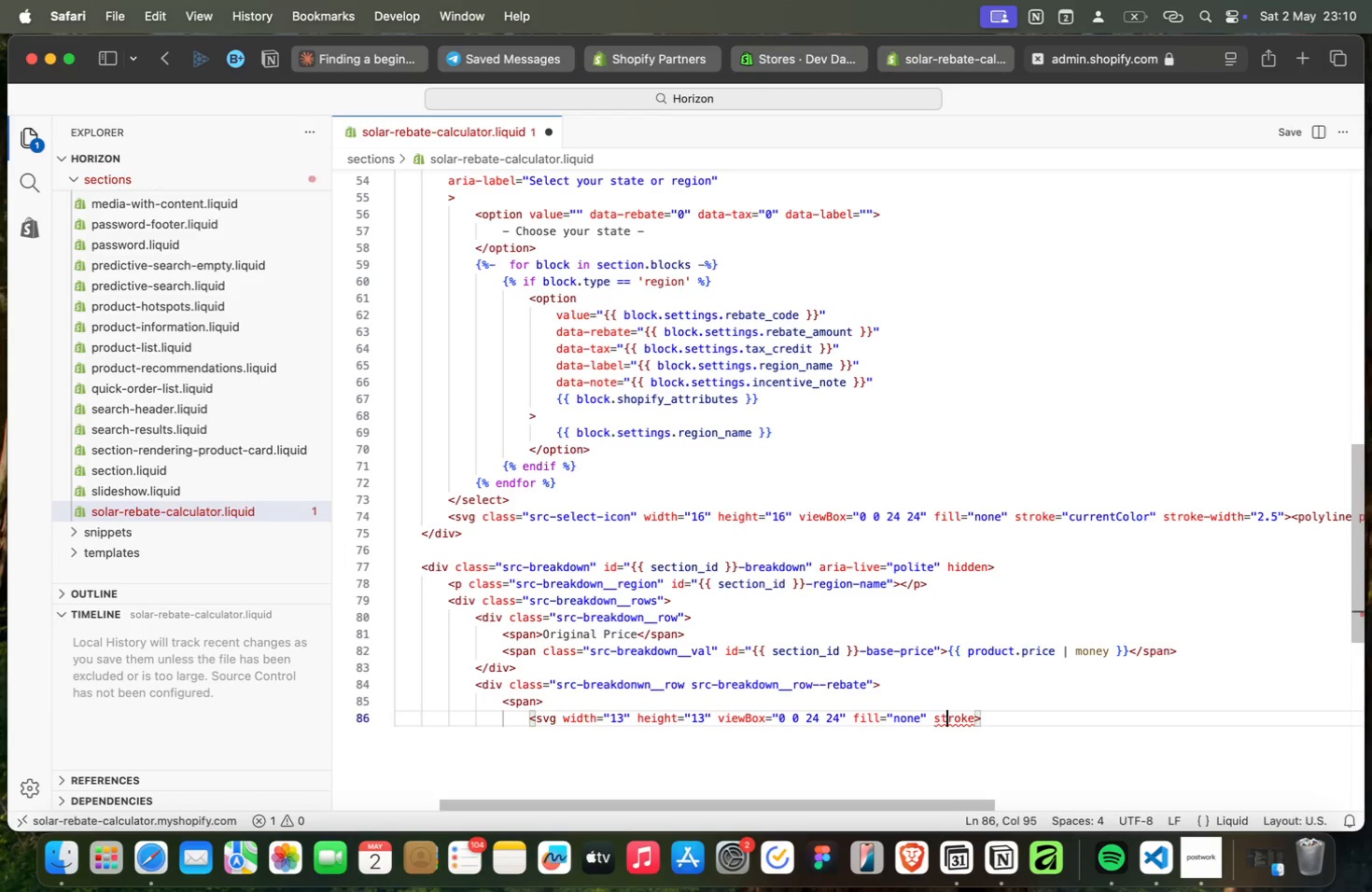 
key(ArrowLeft)
 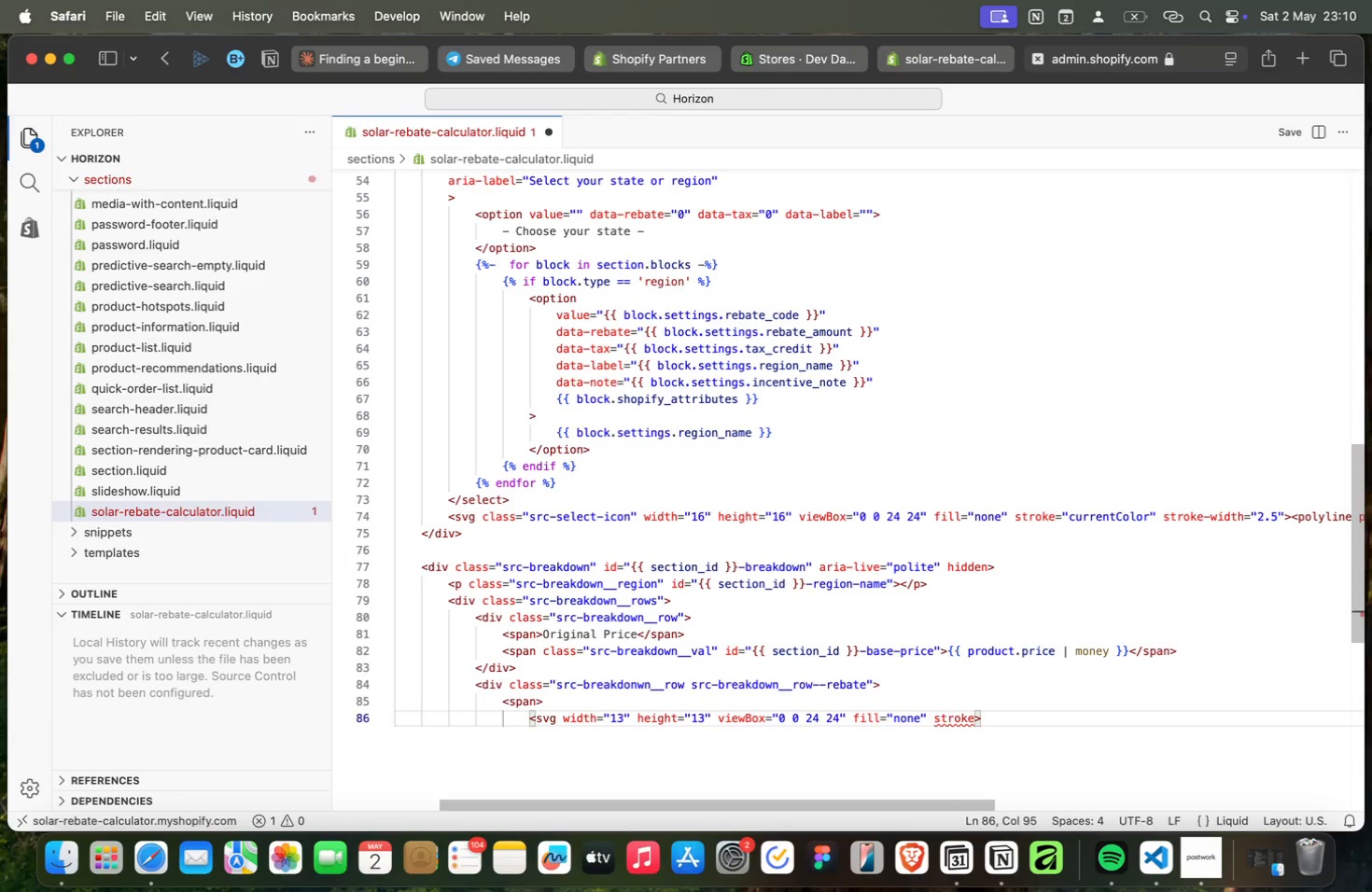 
key(ArrowRight)
 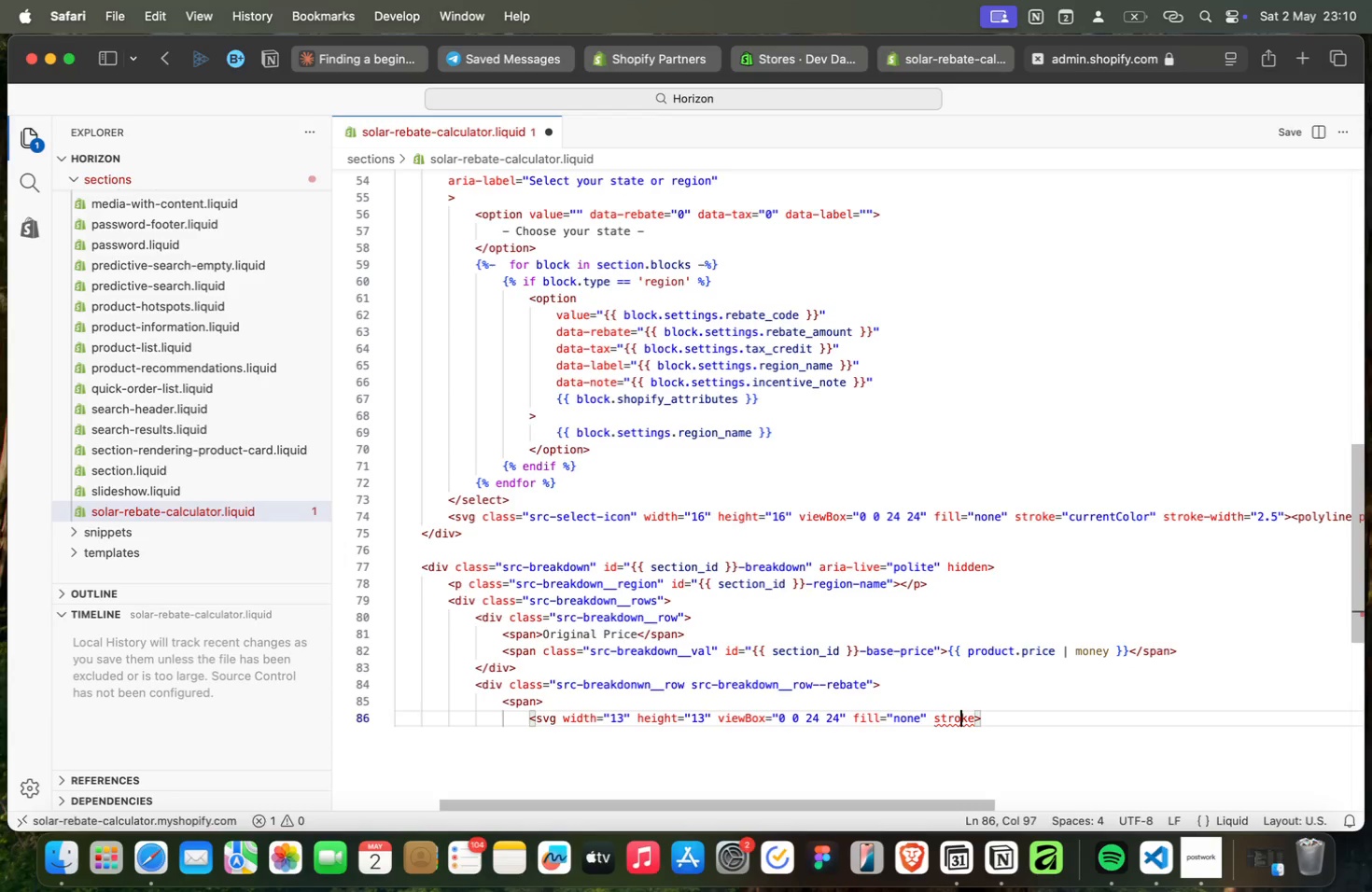 
key(ArrowRight)
 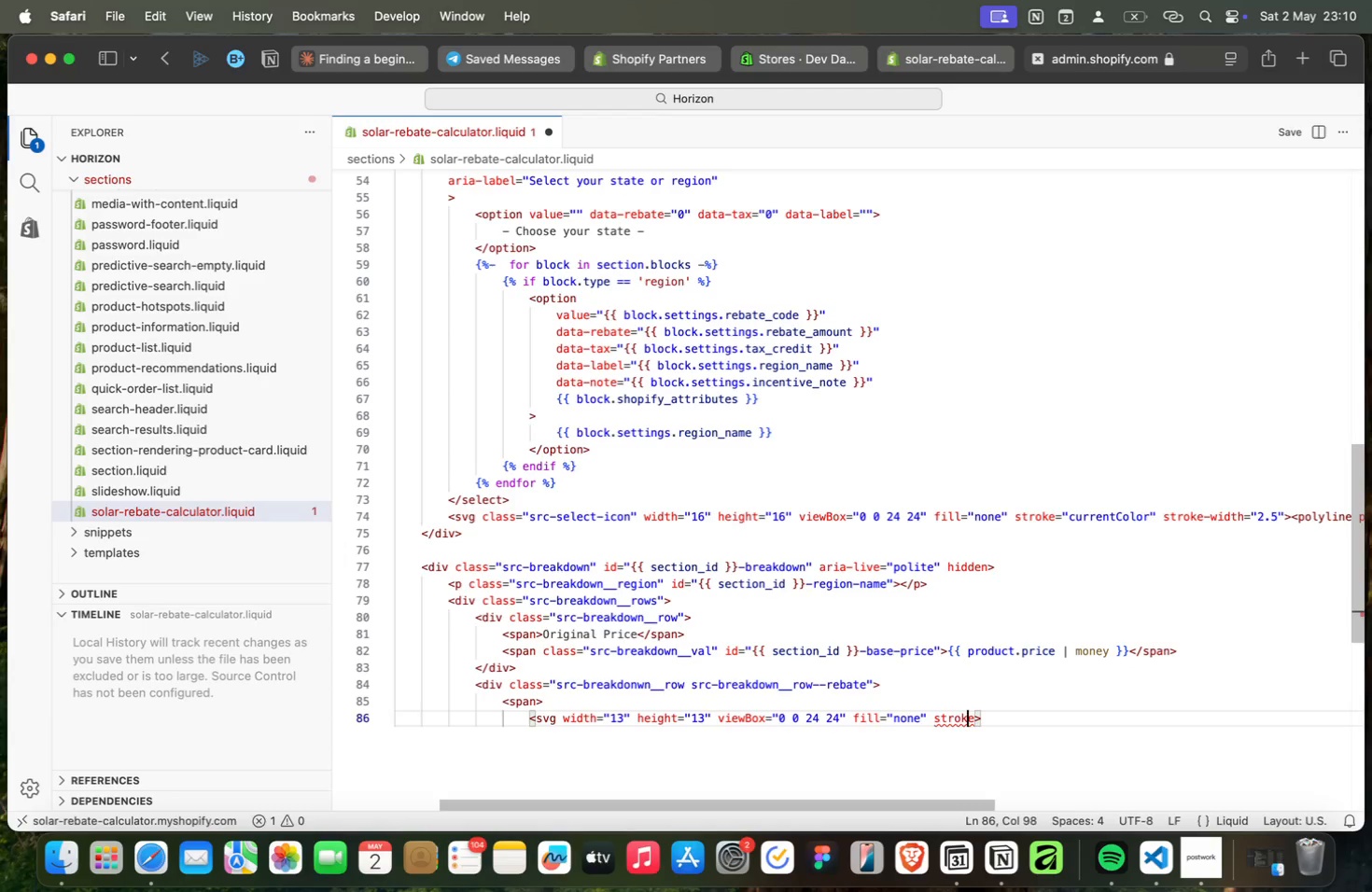 
key(ArrowRight)
 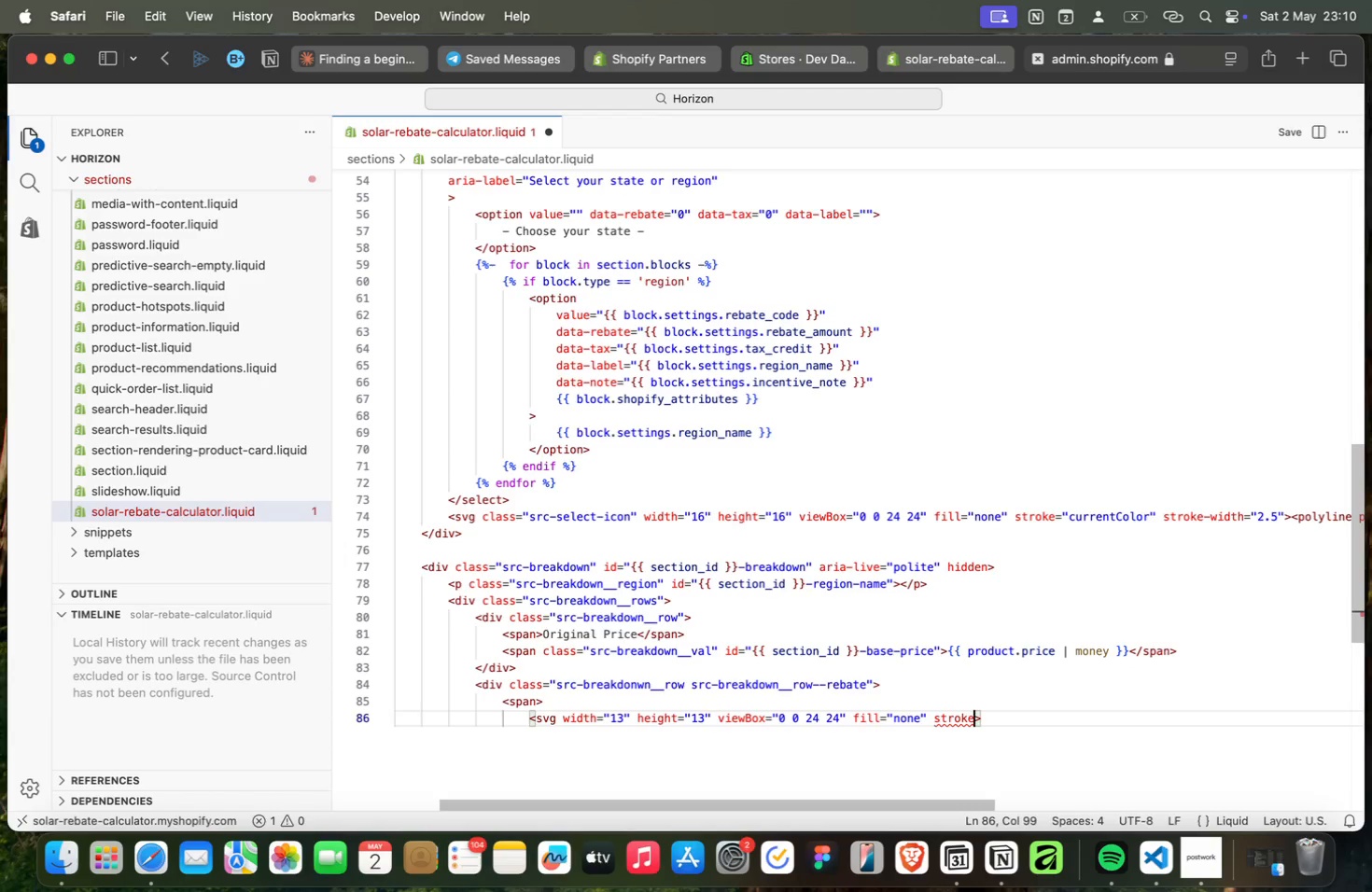 
key(ArrowRight)
 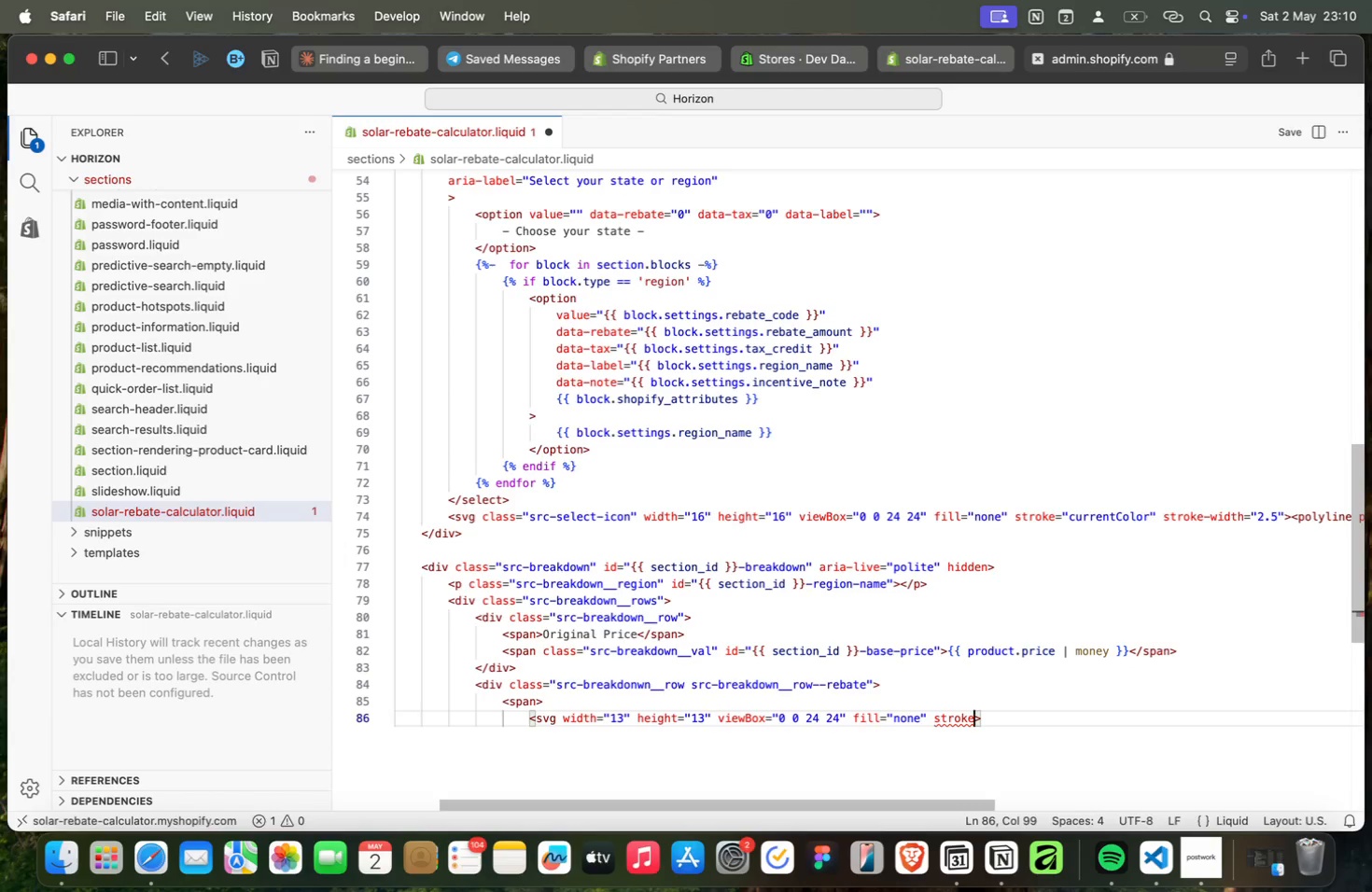 
key(Equal)
 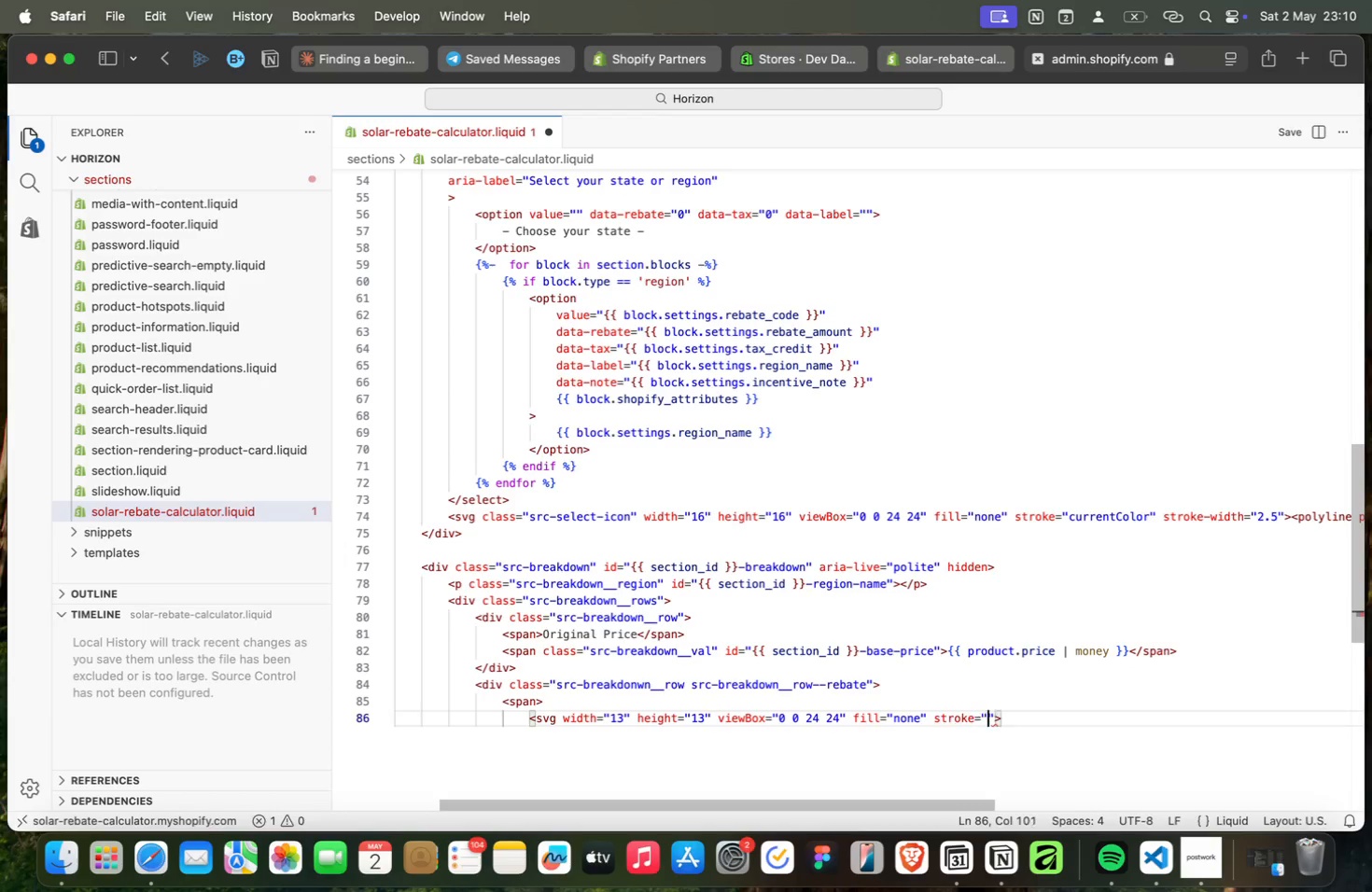 
key(Shift+Quote)
 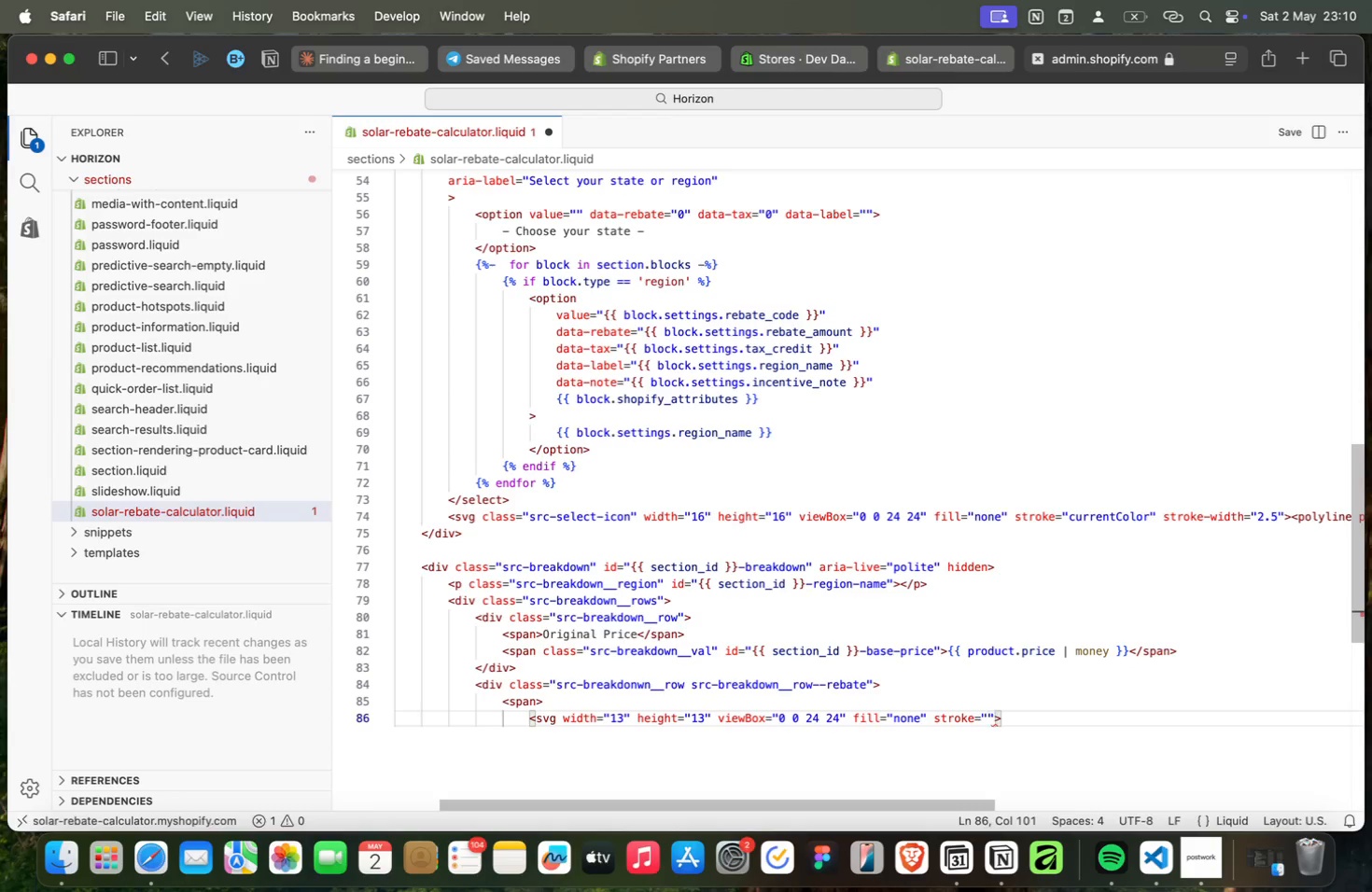 
wait(6.0)
 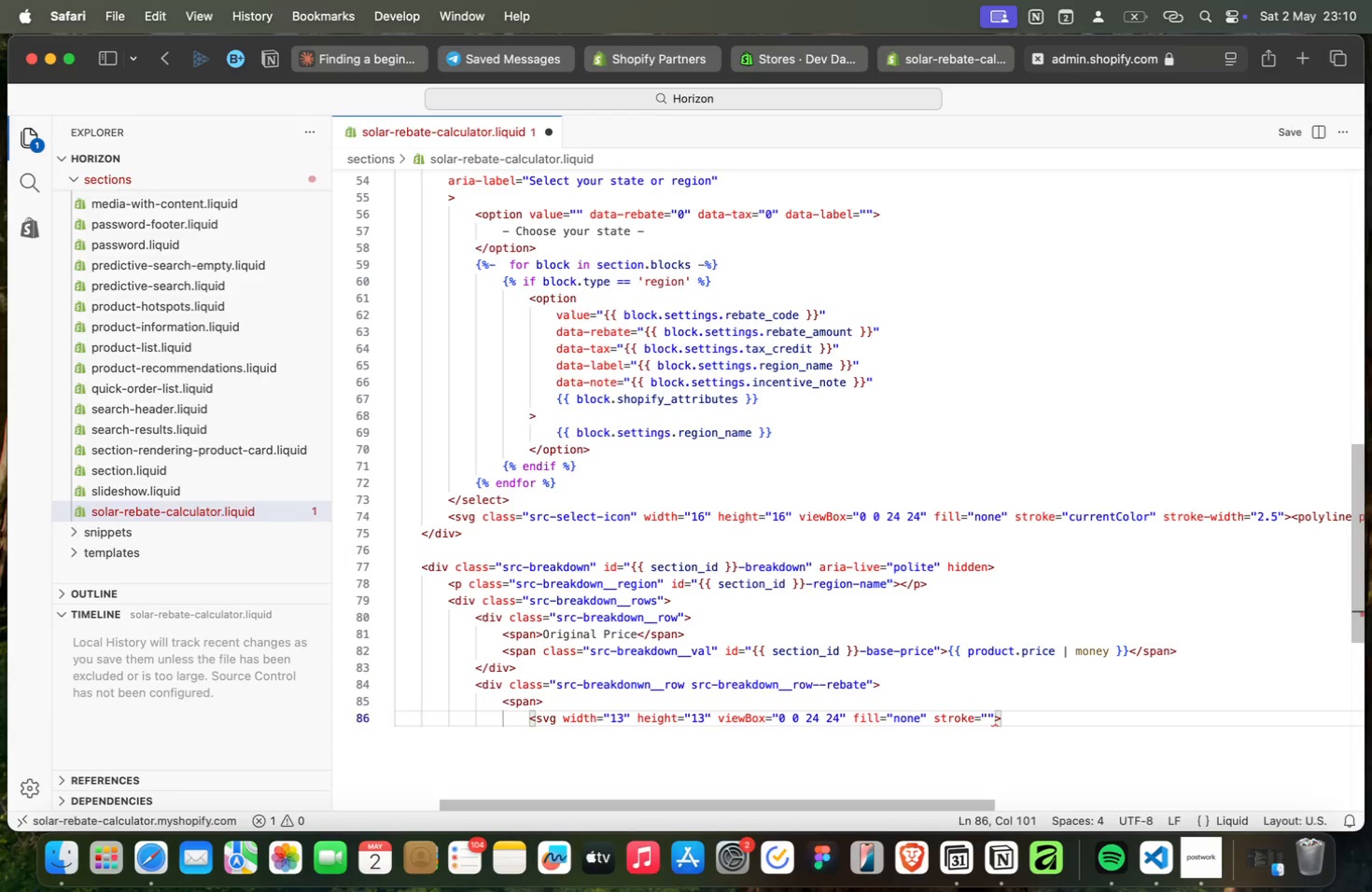 
type(currentColor)
 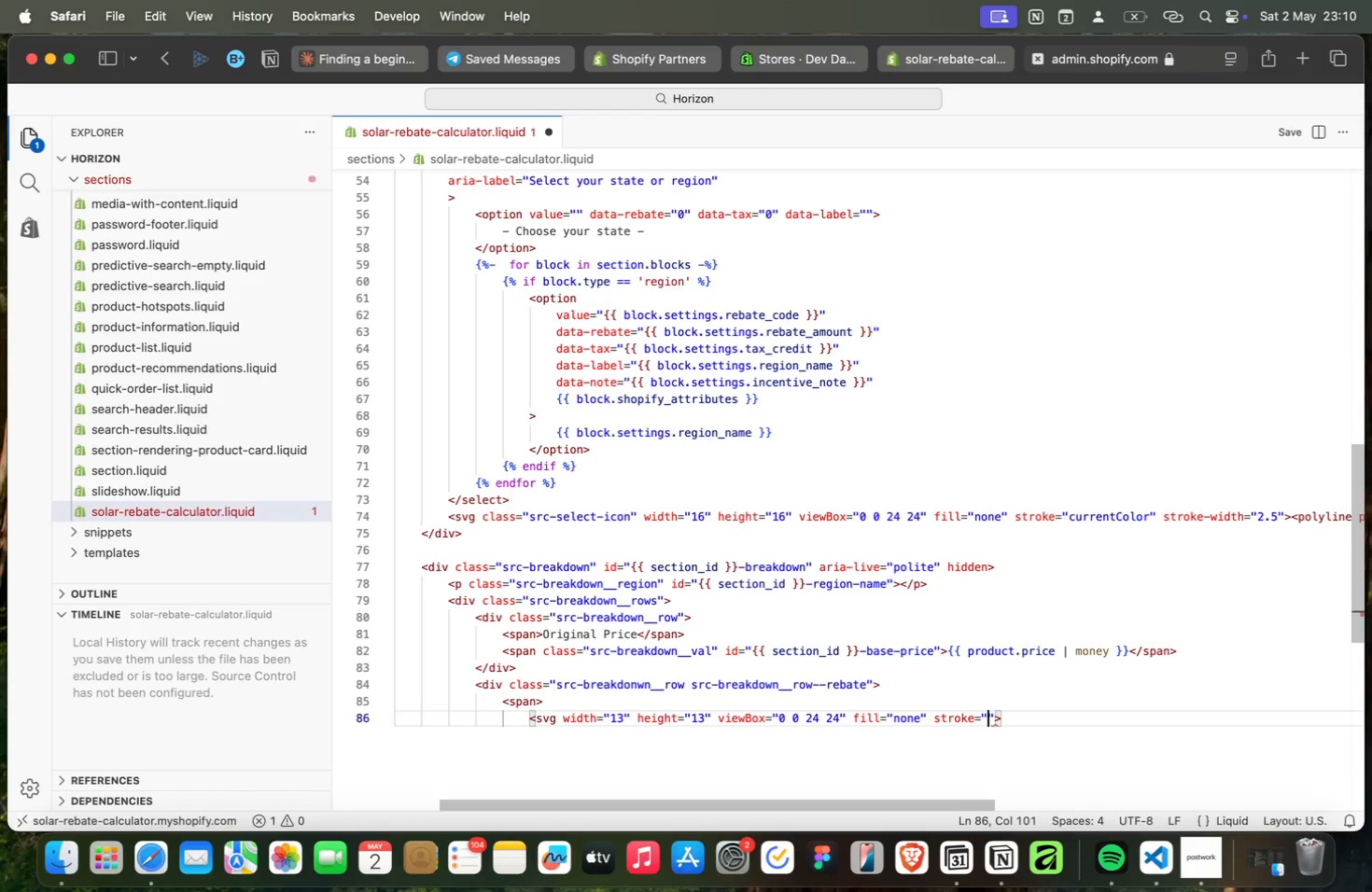 
key(ArrowRight)
 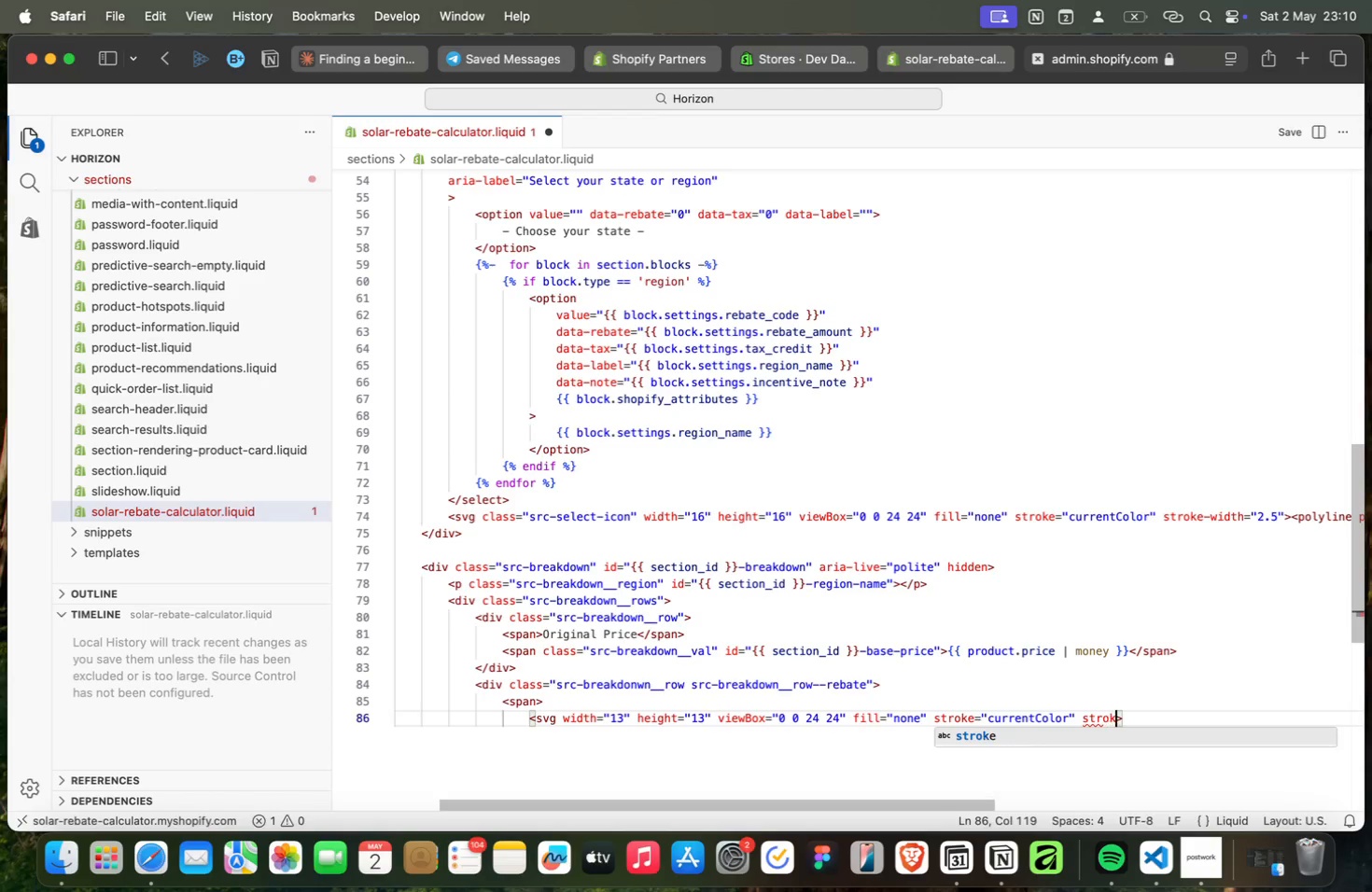 
type( stroke-wi)
 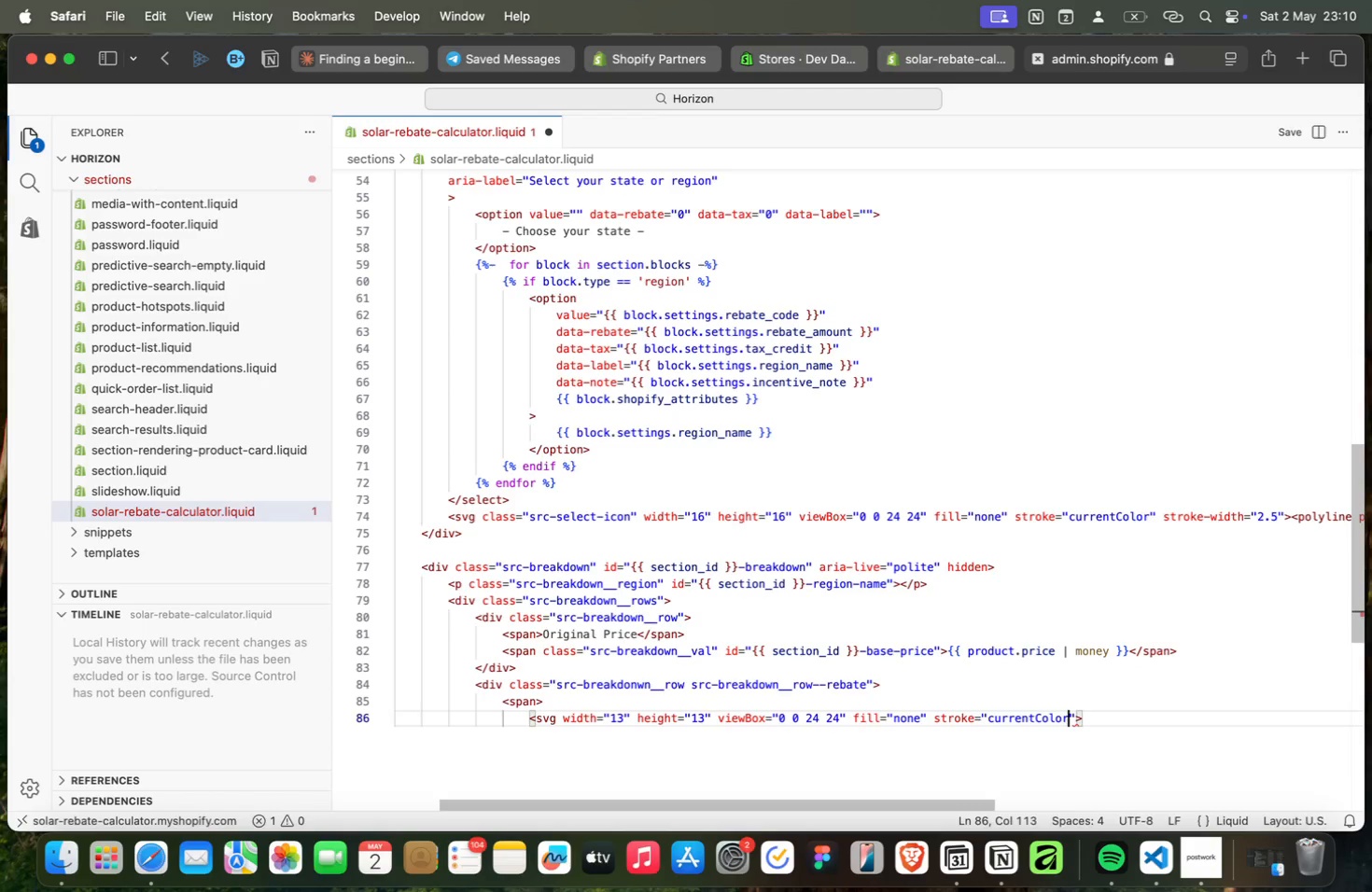 
key(Enter)
 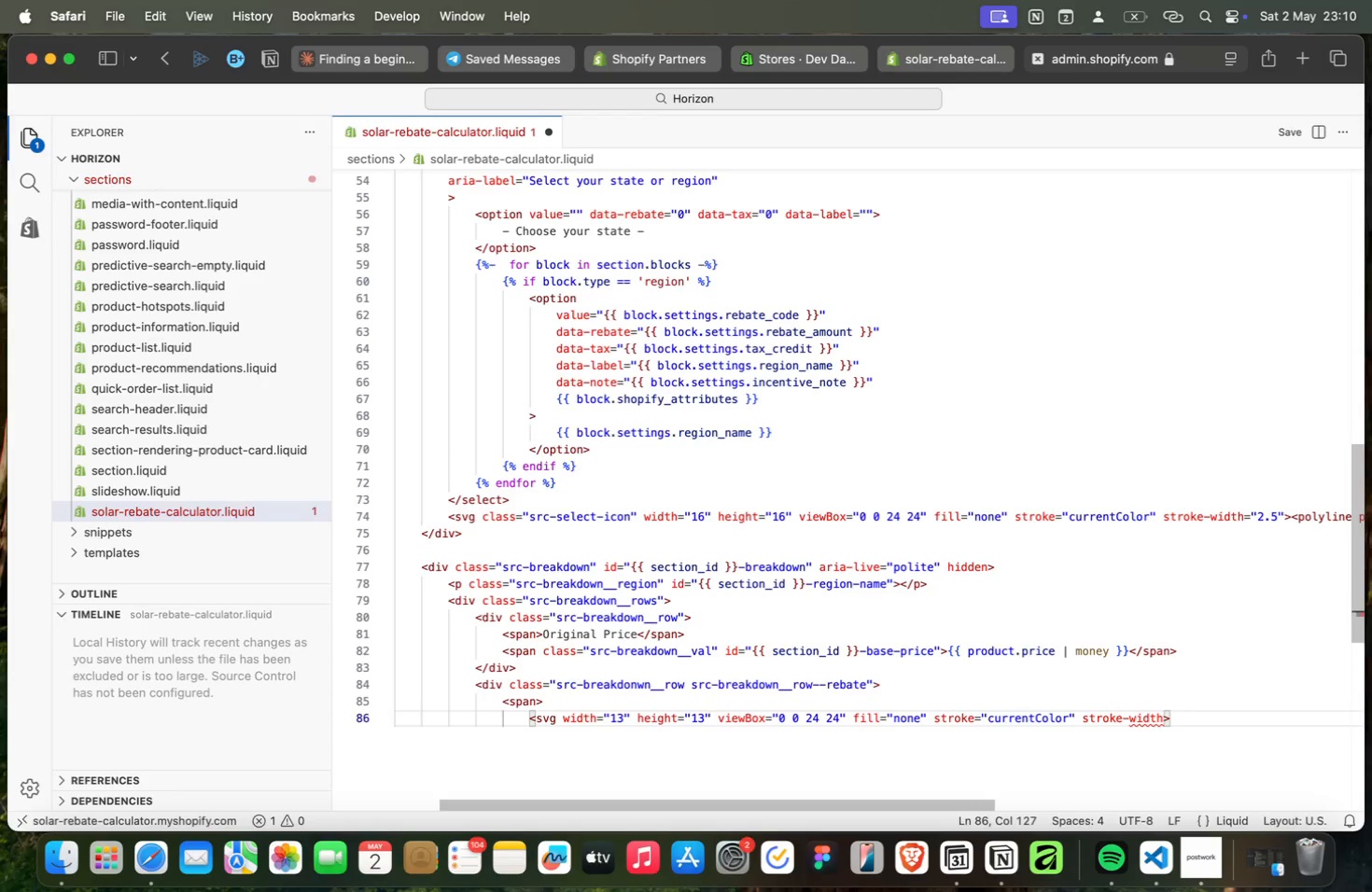 
key(Equal)
 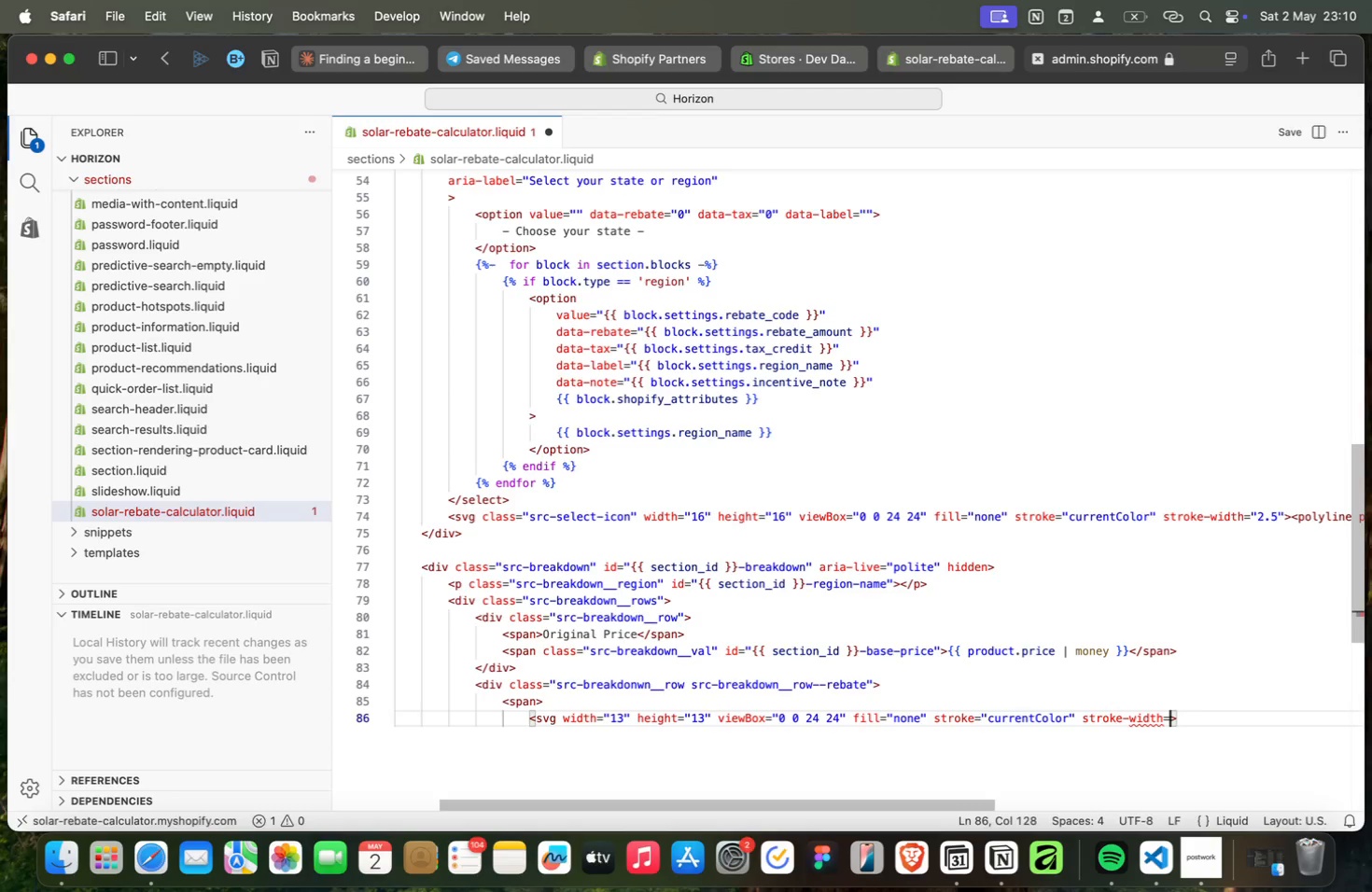 
key(Shift+Quote)
 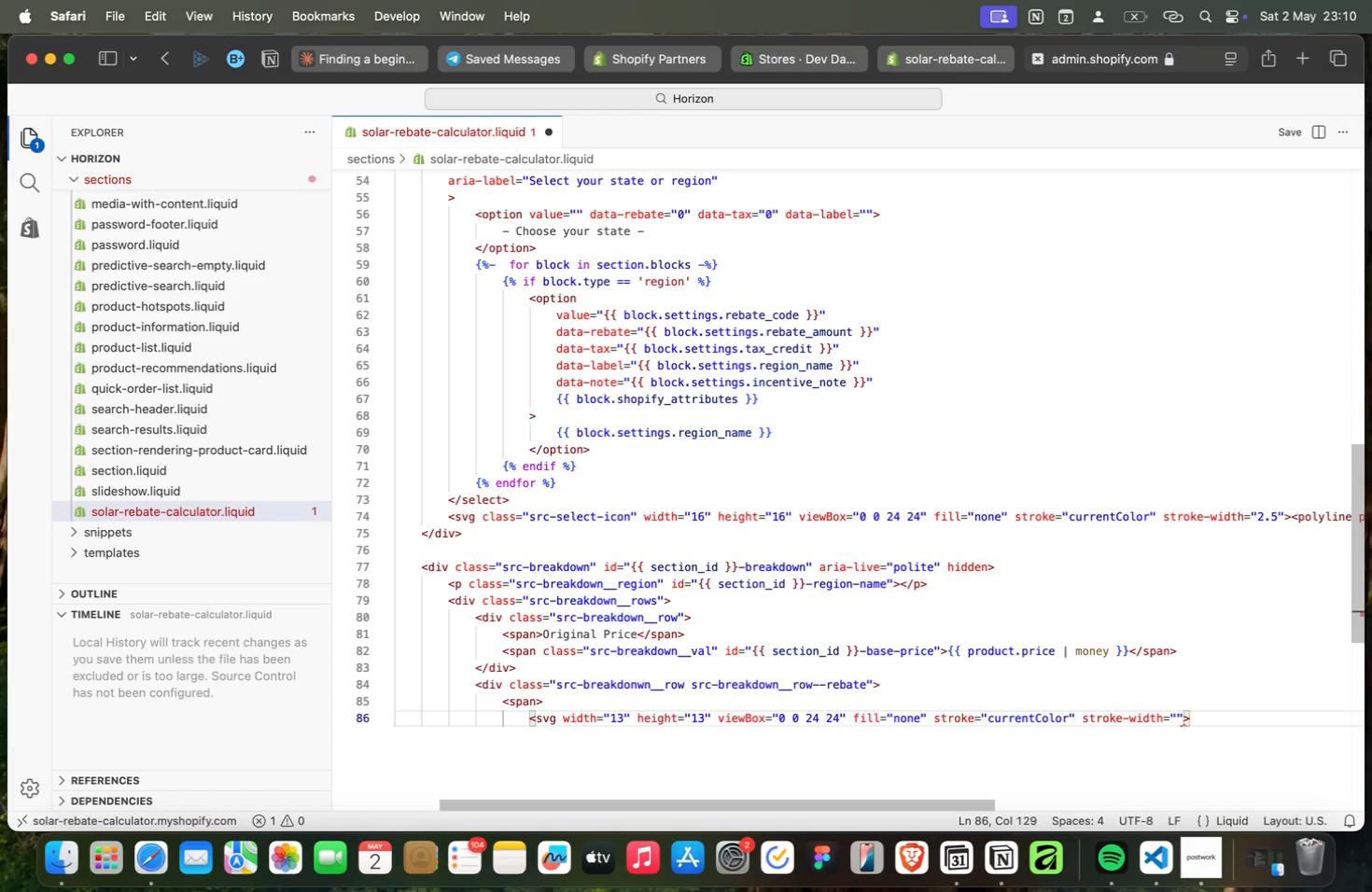 
key(2)
 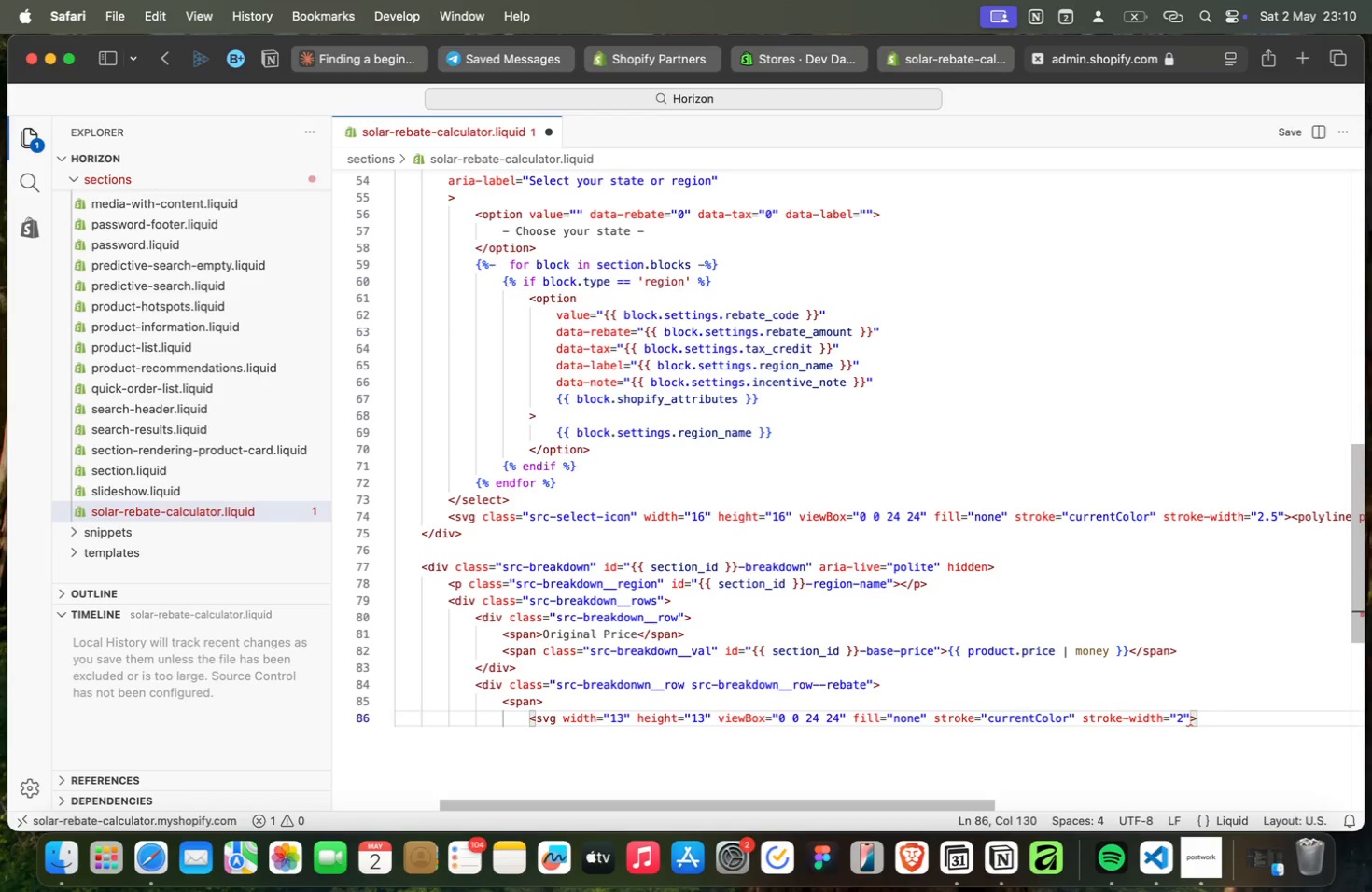 
key(Meta+ArrowRight)
 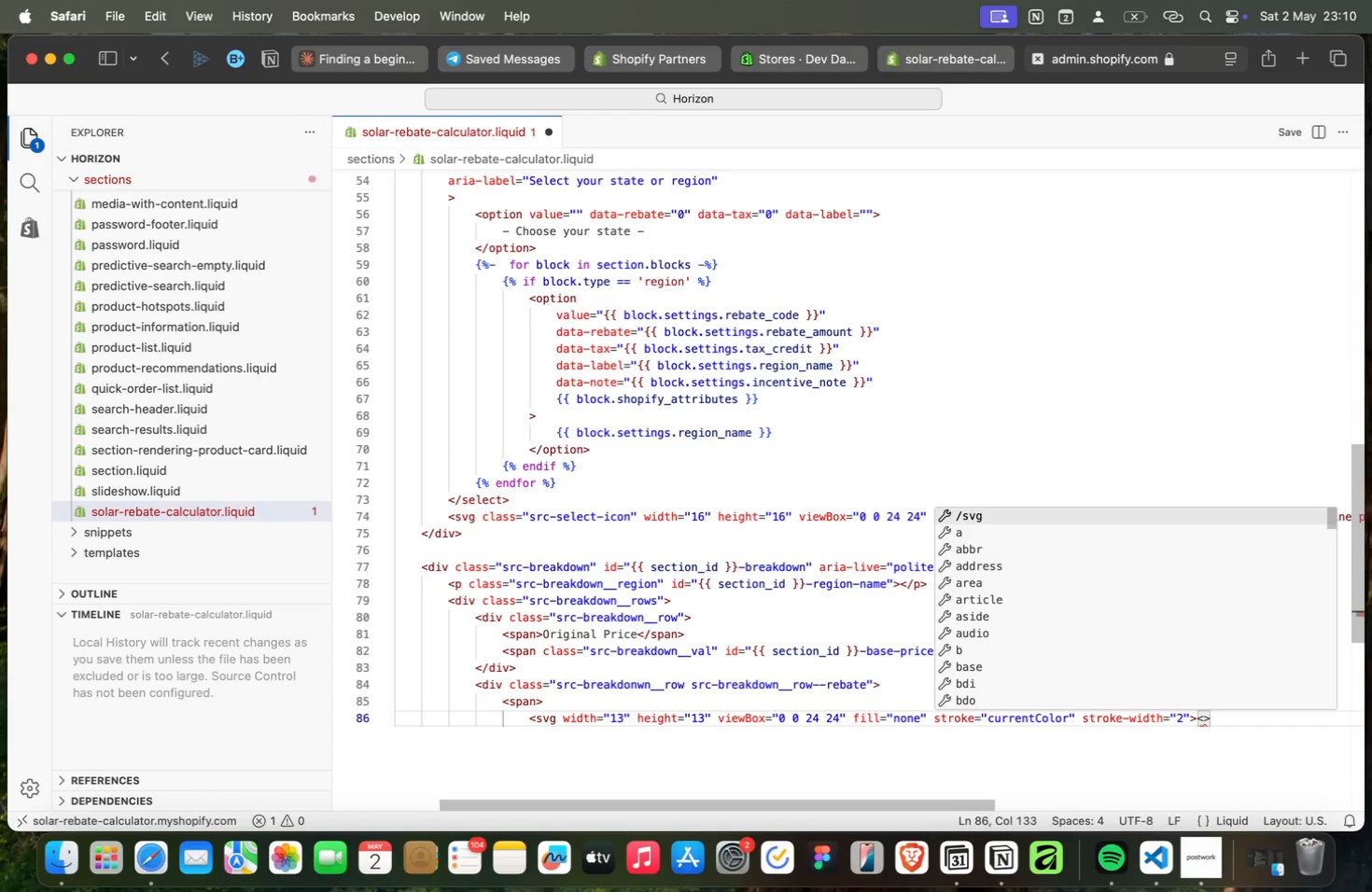 
type(<pol)
 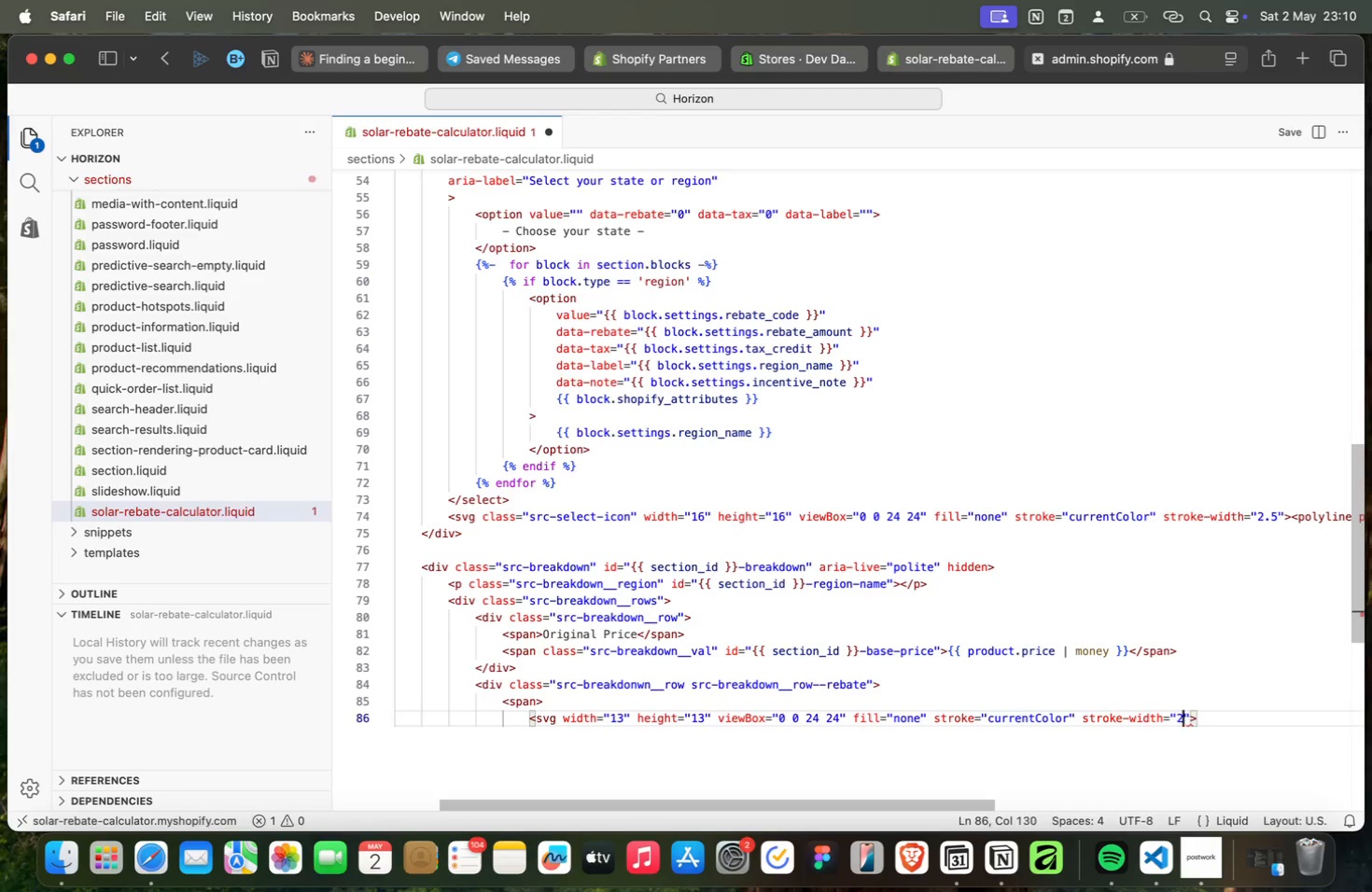 
key(ArrowDown)
 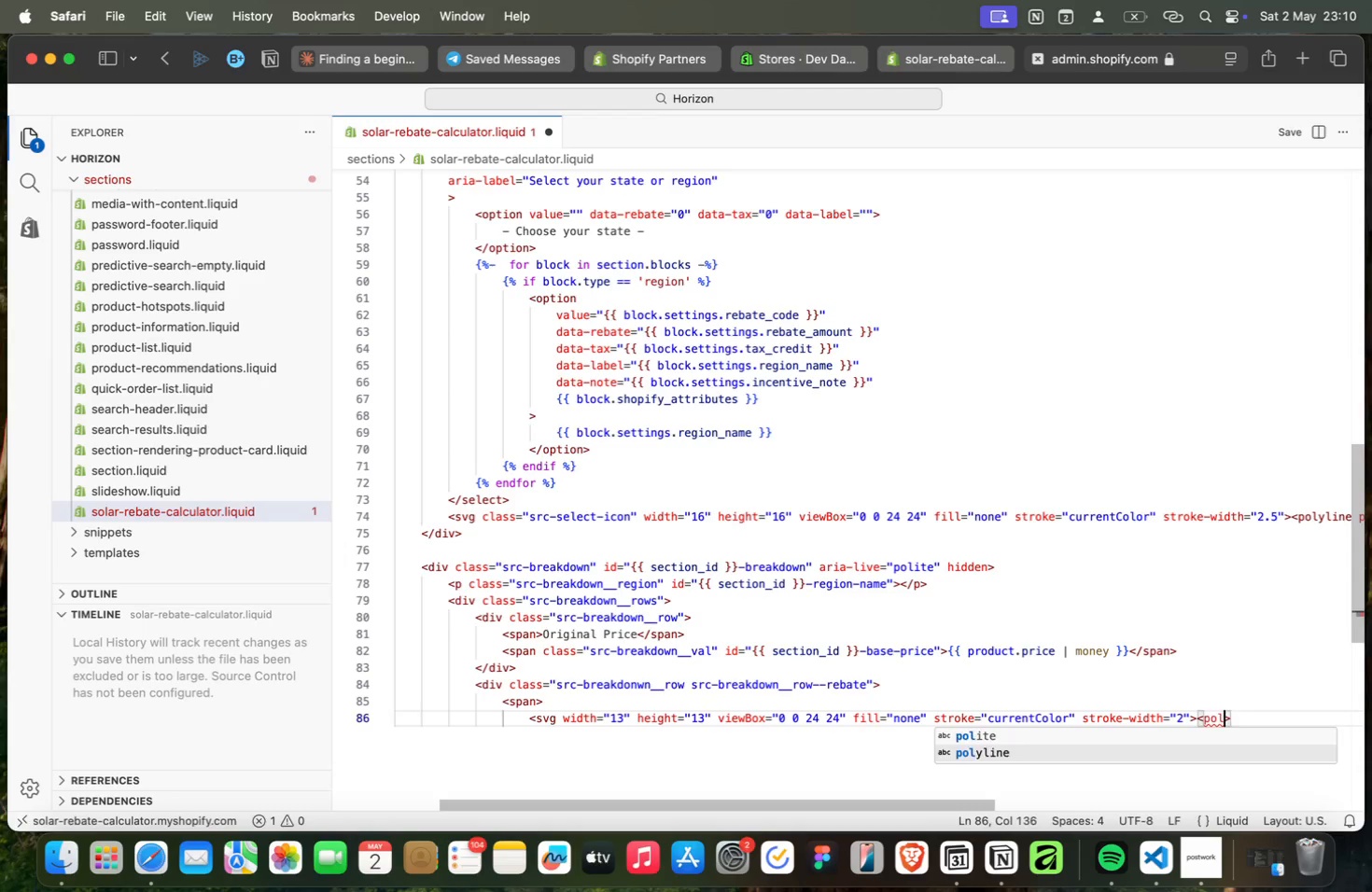 
key(Enter)
 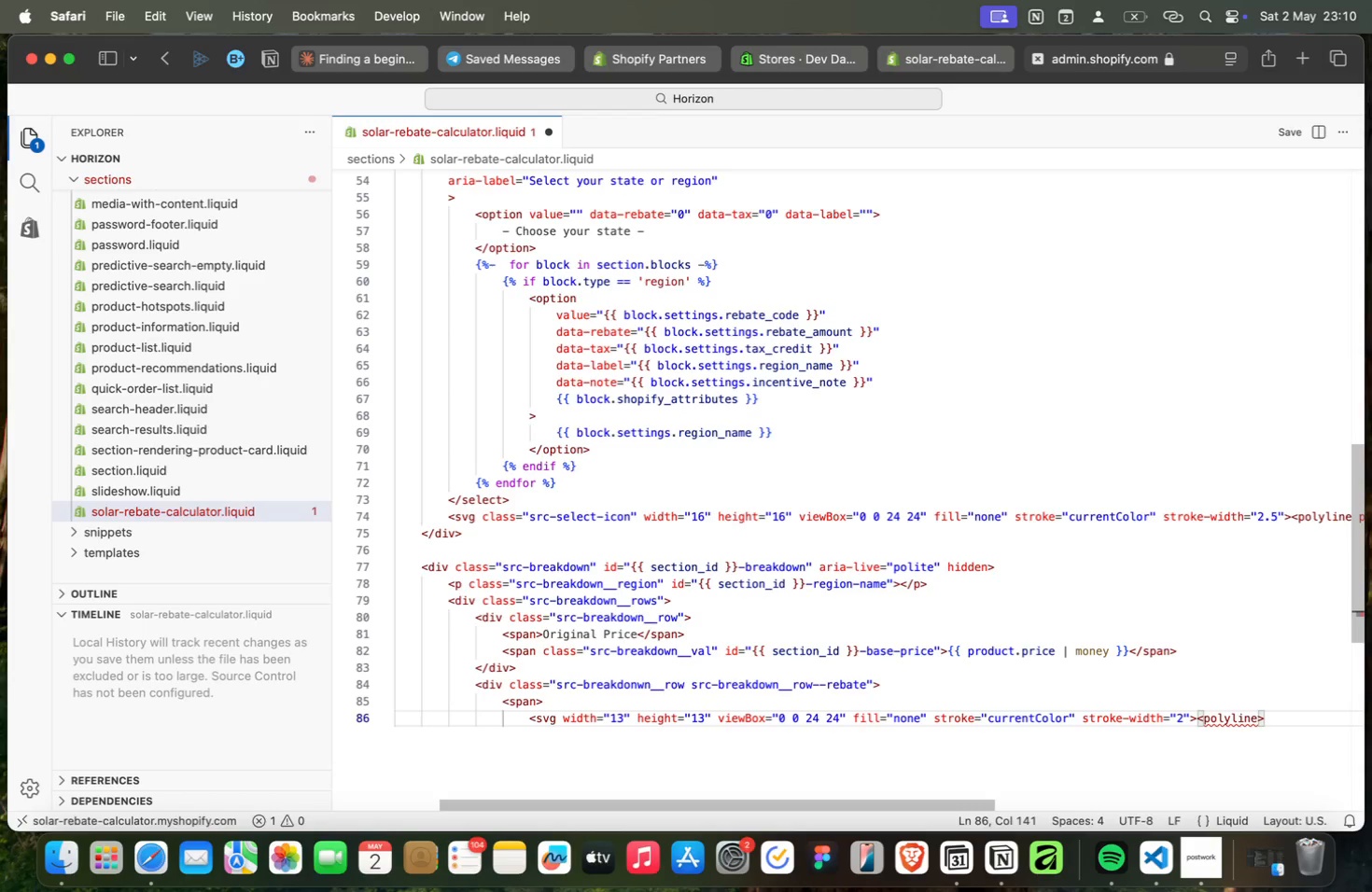 
type( points="20 6 9 7)
key(Backspace)
type(17 4 12 )
key(Backspace)
 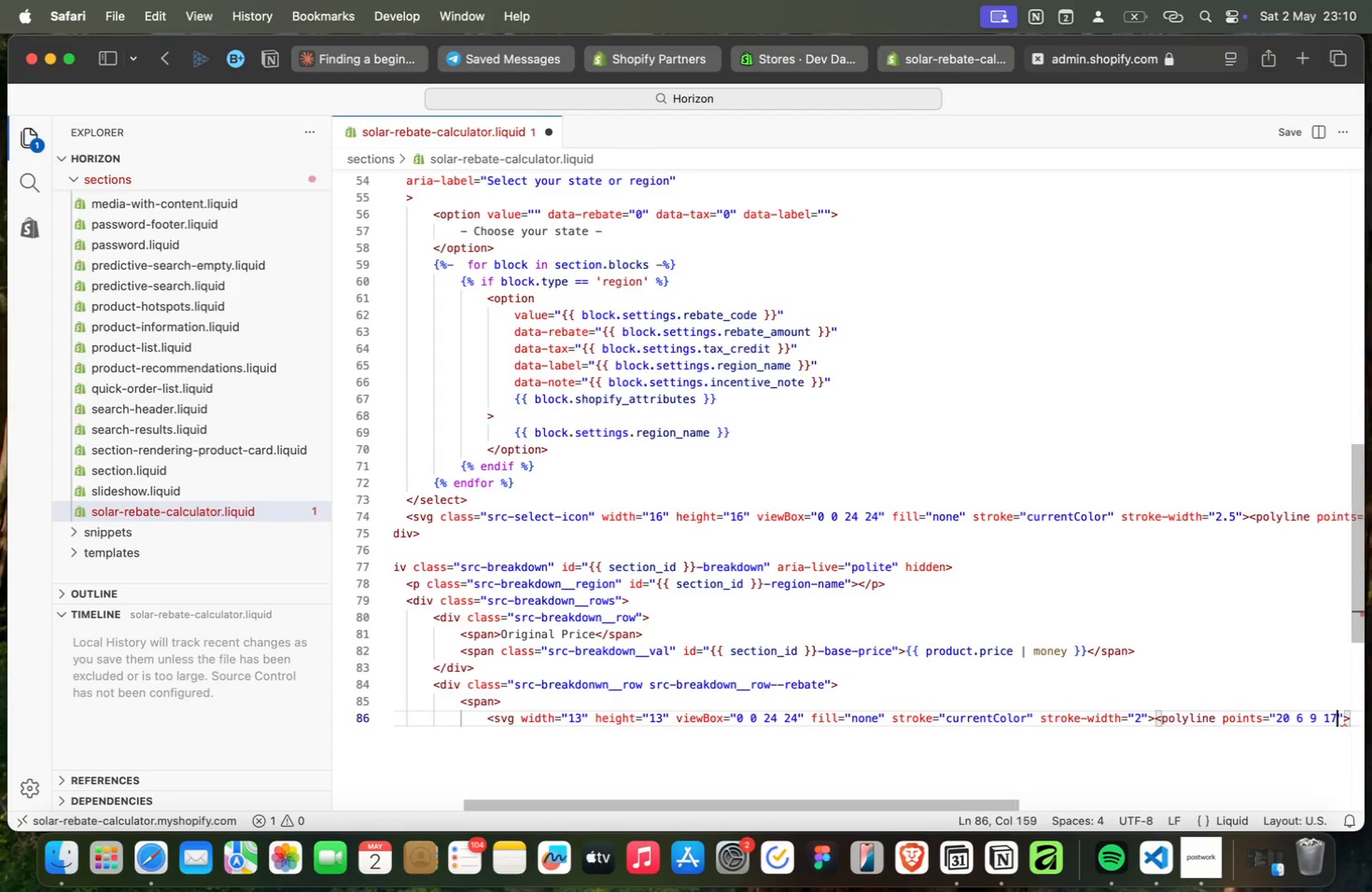 
key(ArrowRight)
 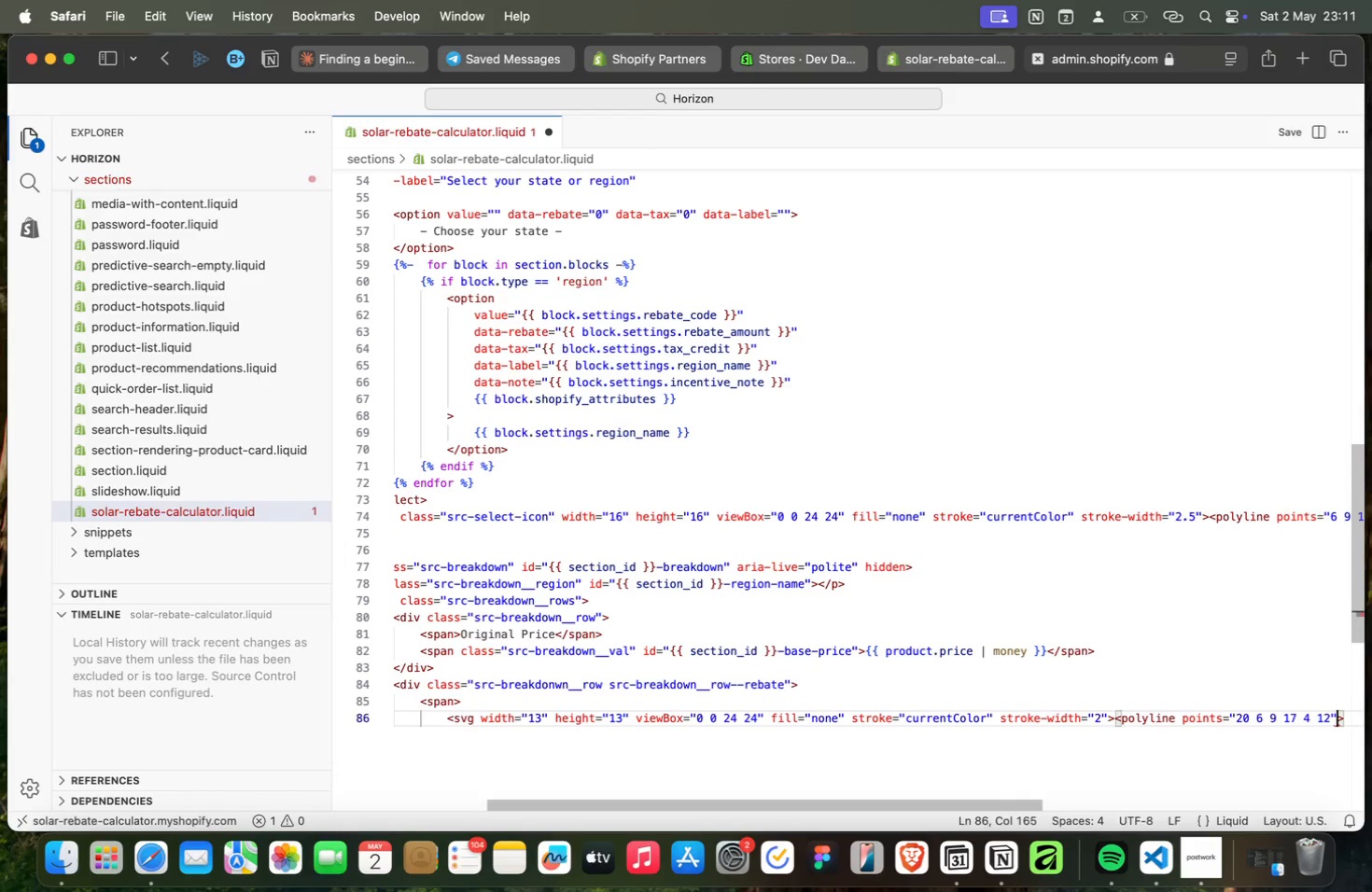 
key(Slash)
 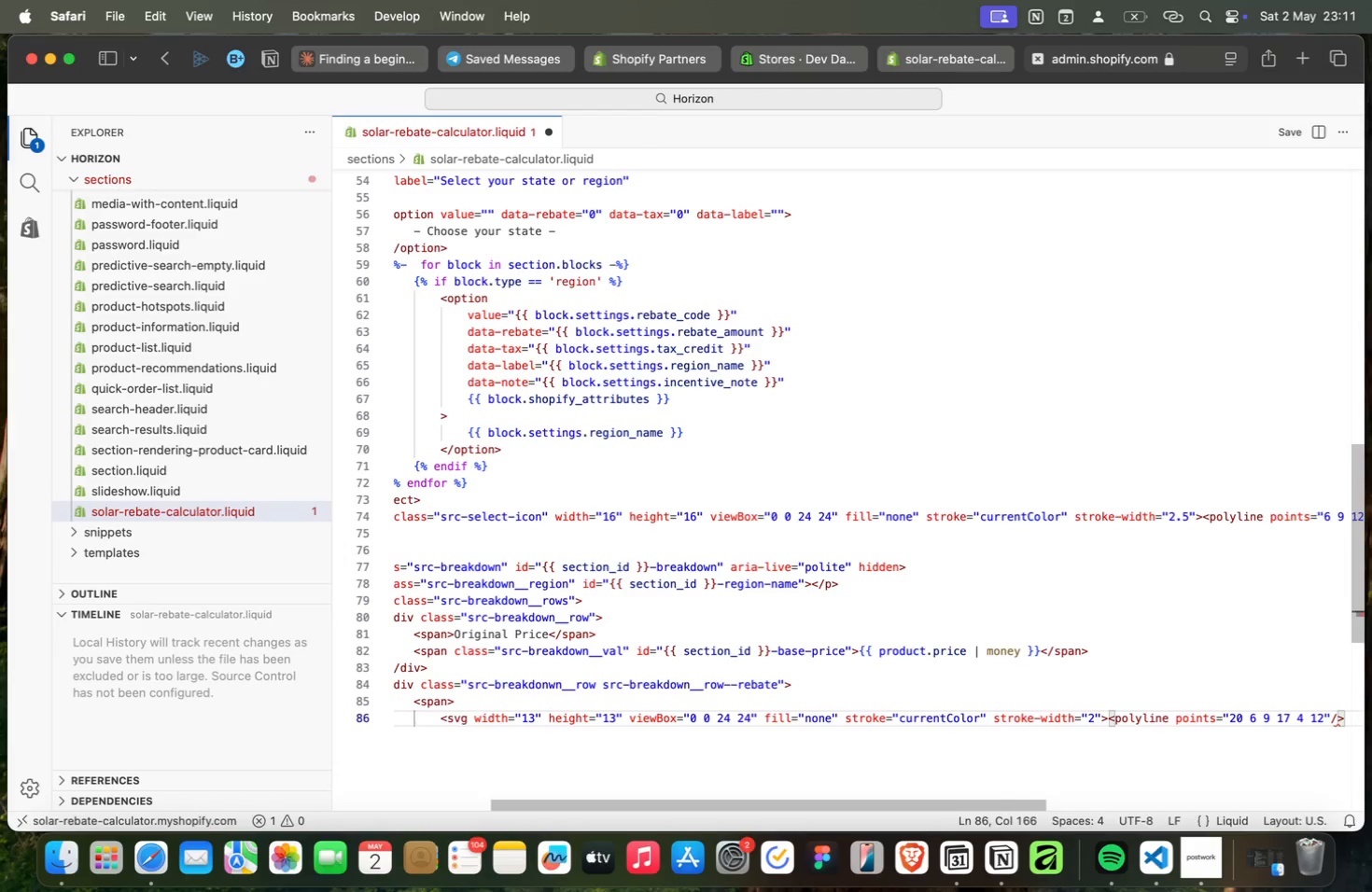 
key(ArrowRight)
 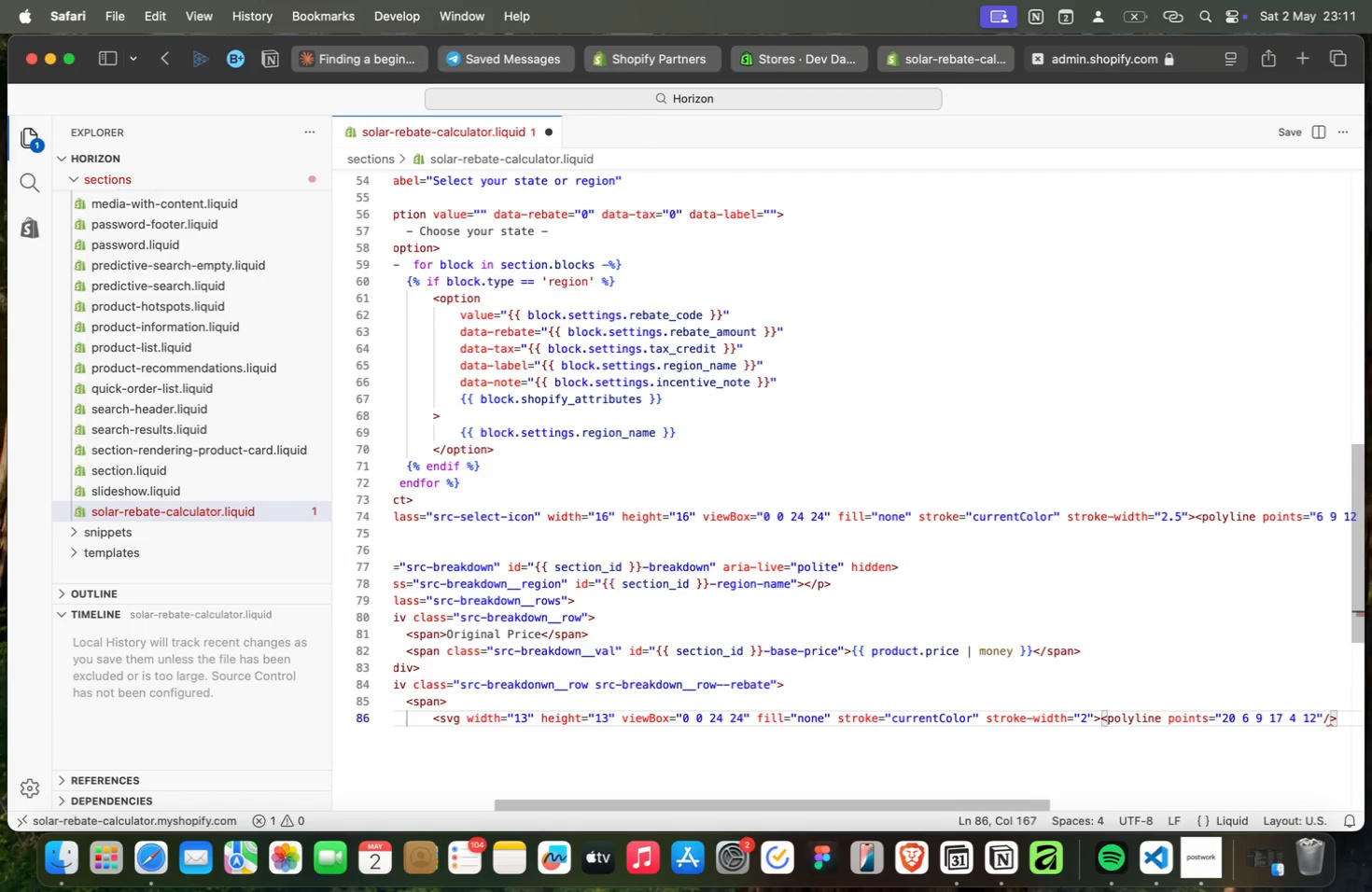 
key(Shift+Comma)
 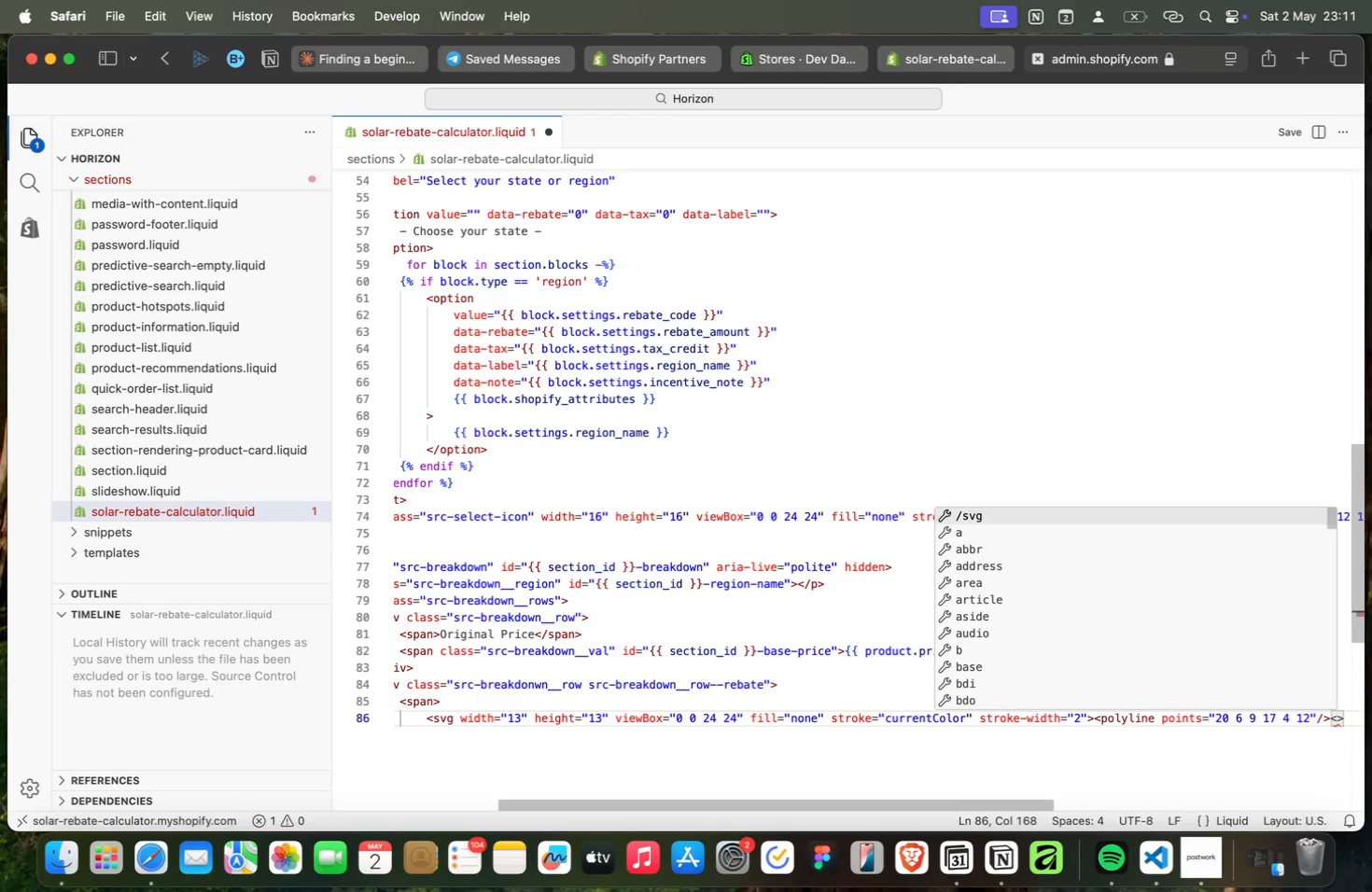 
key(Enter)
 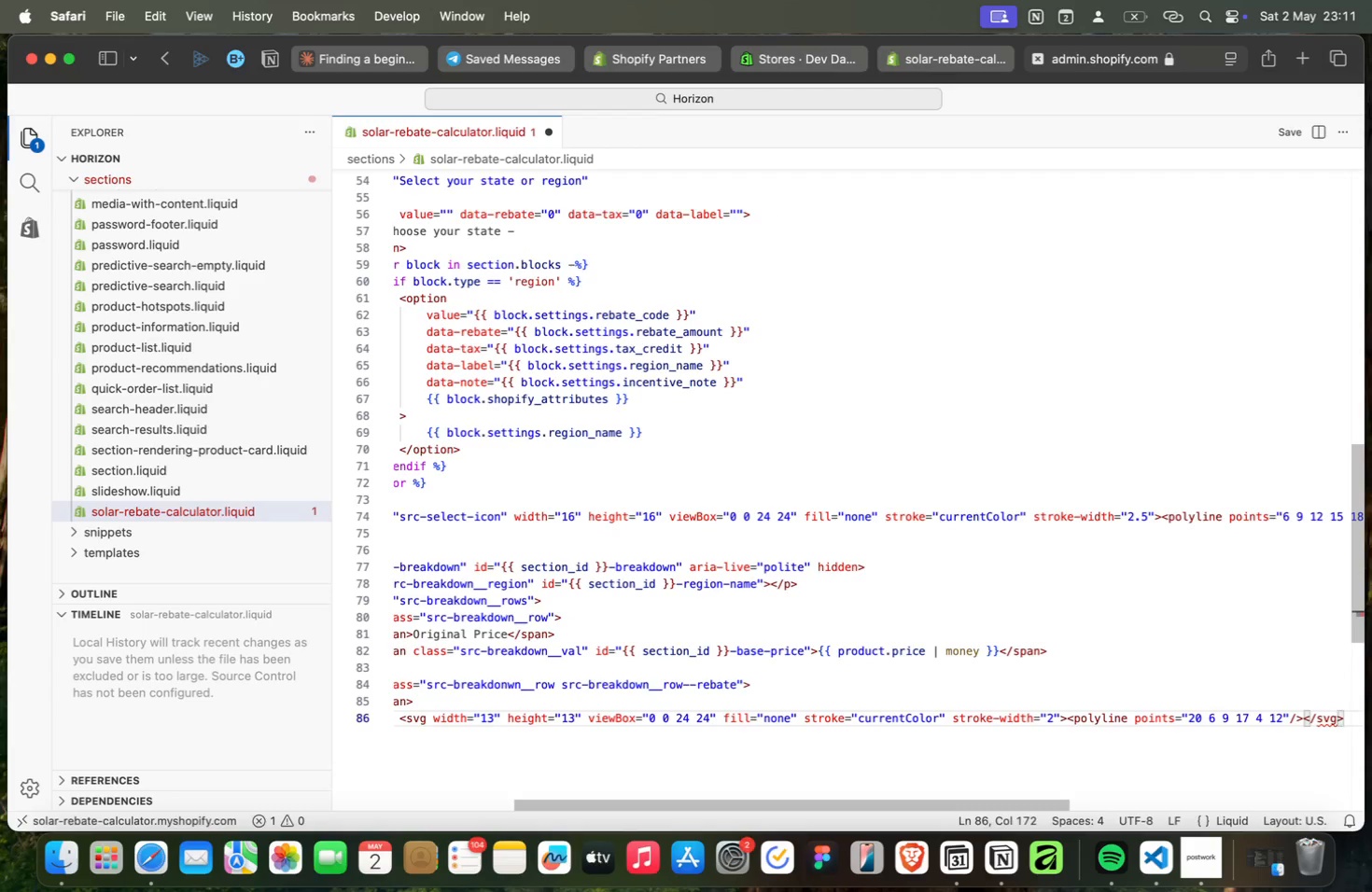 
key(Meta+ArrowRight)
 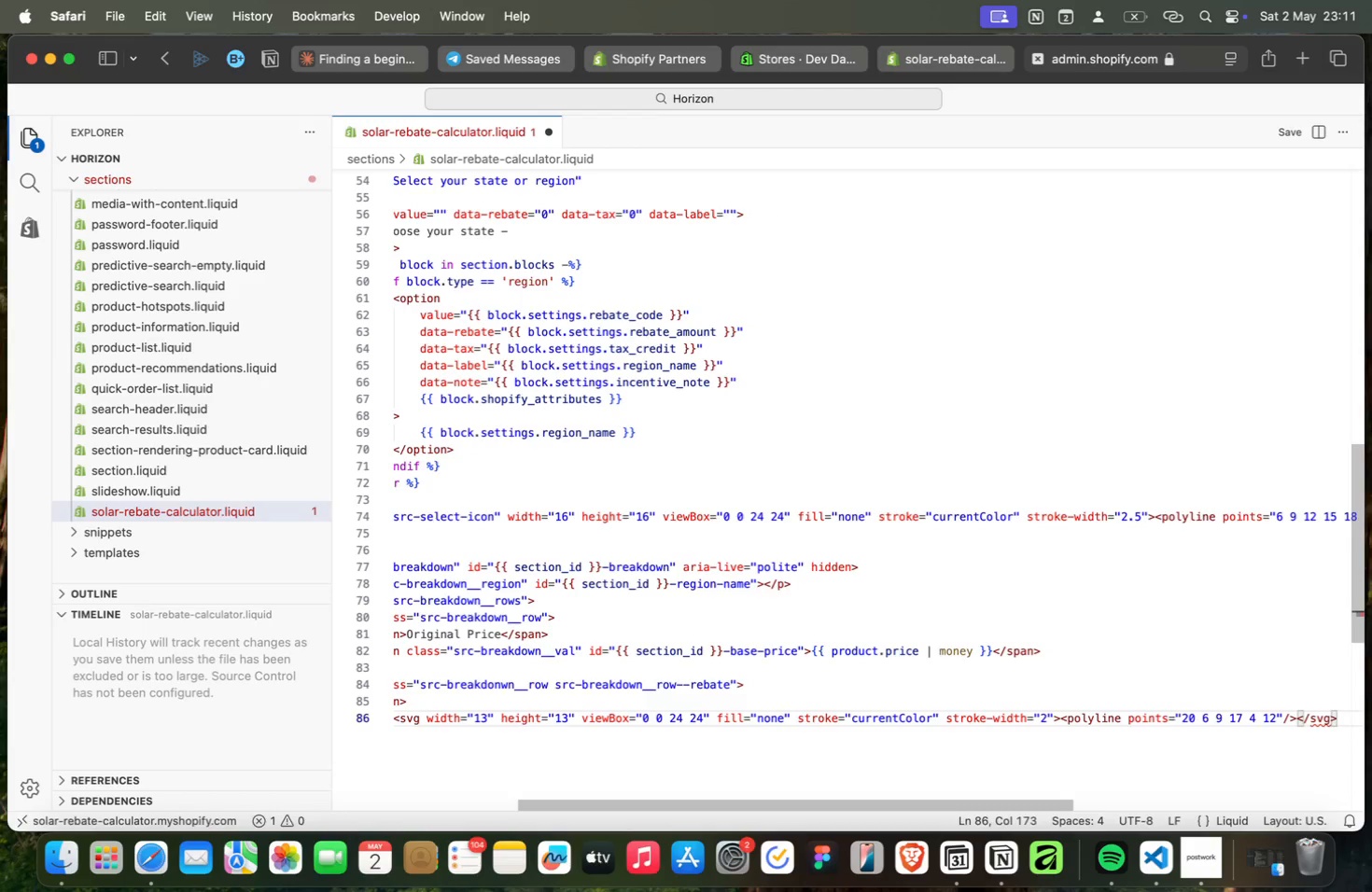 
key(Enter)
 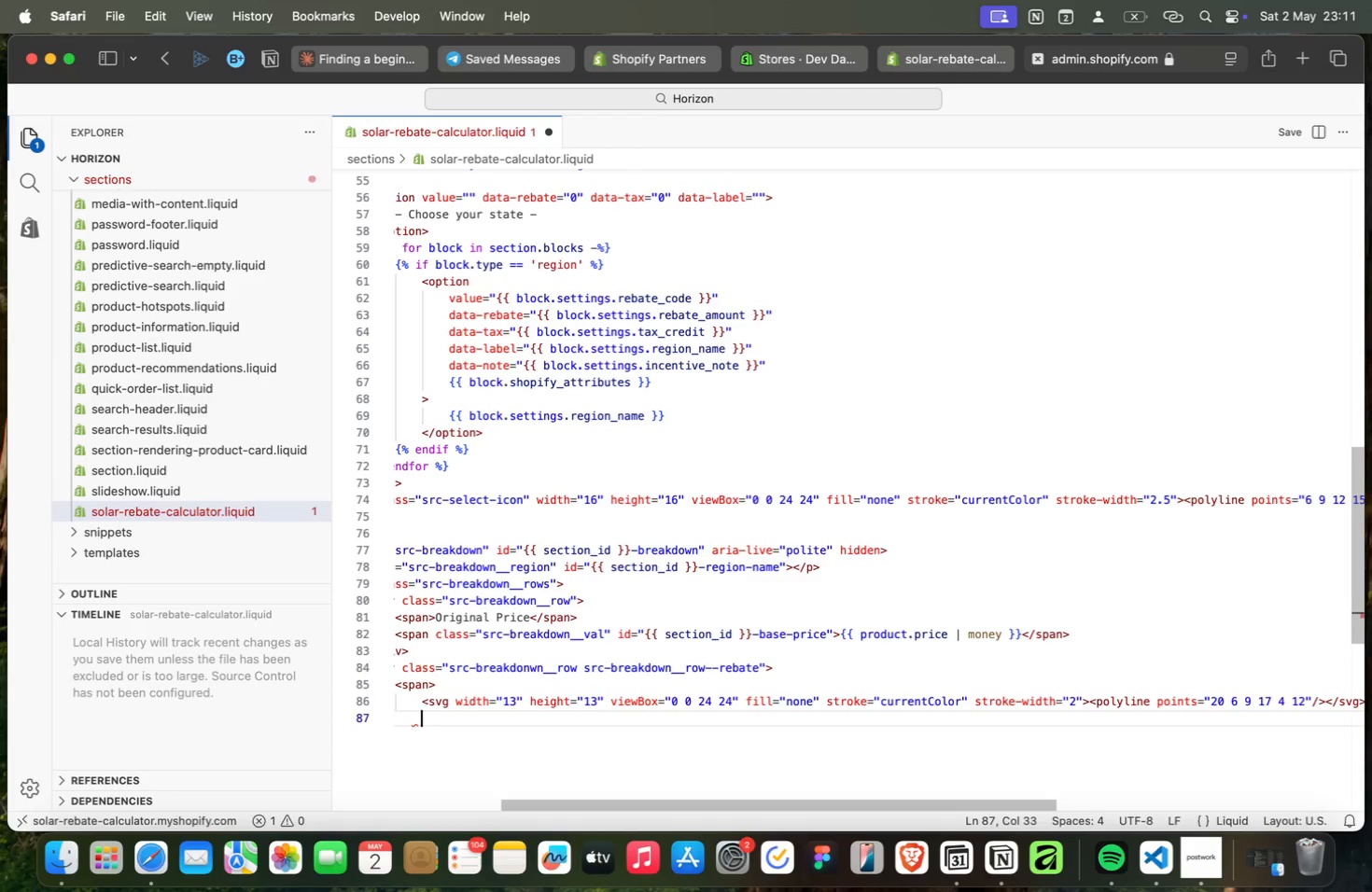 
type(stat)
key(Backspace)
key(Backspace)
key(Backspace)
key(Backspace)
type(State Energy Rebate)
 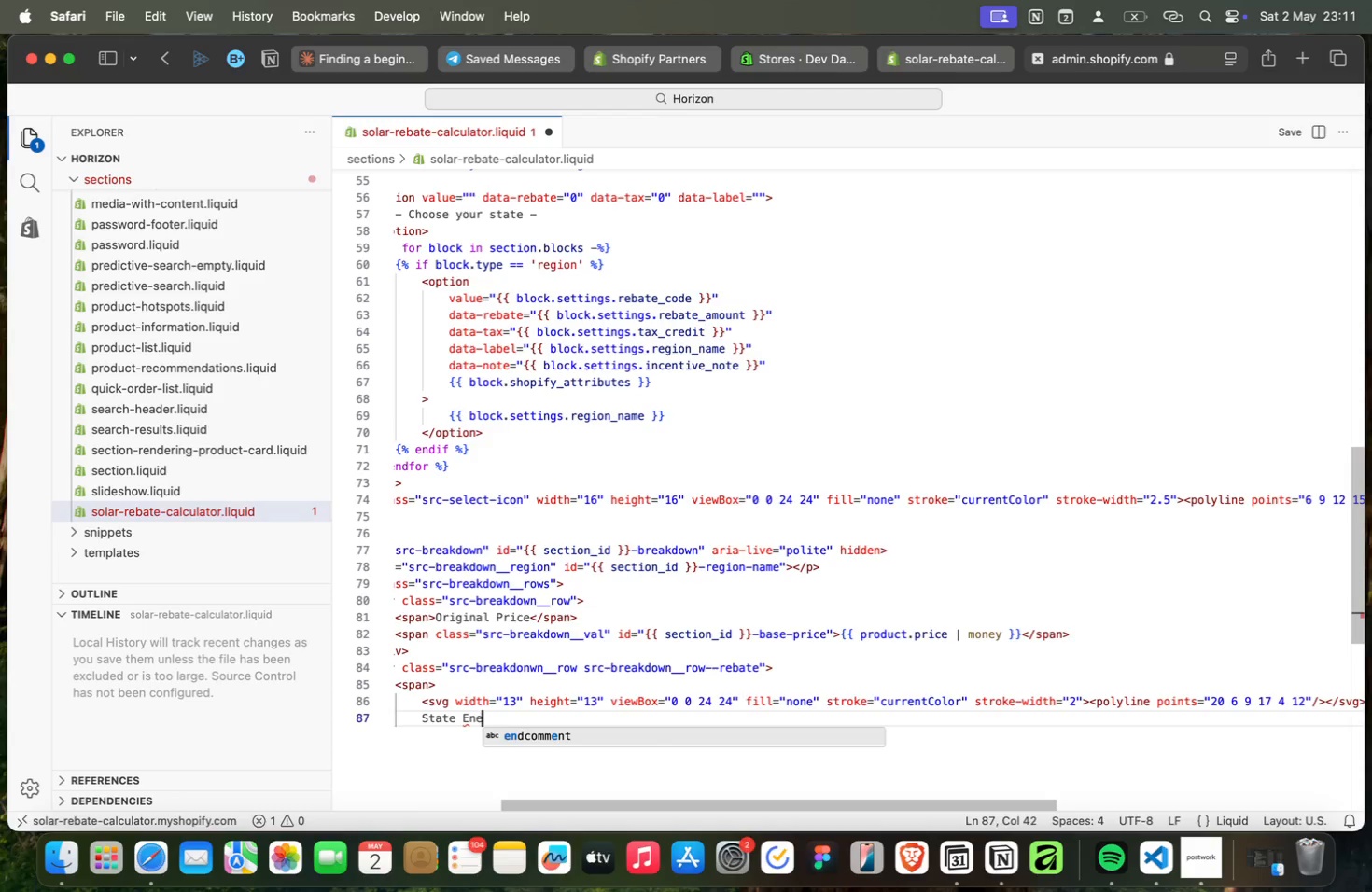 
key(Meta+ArrowRight)
 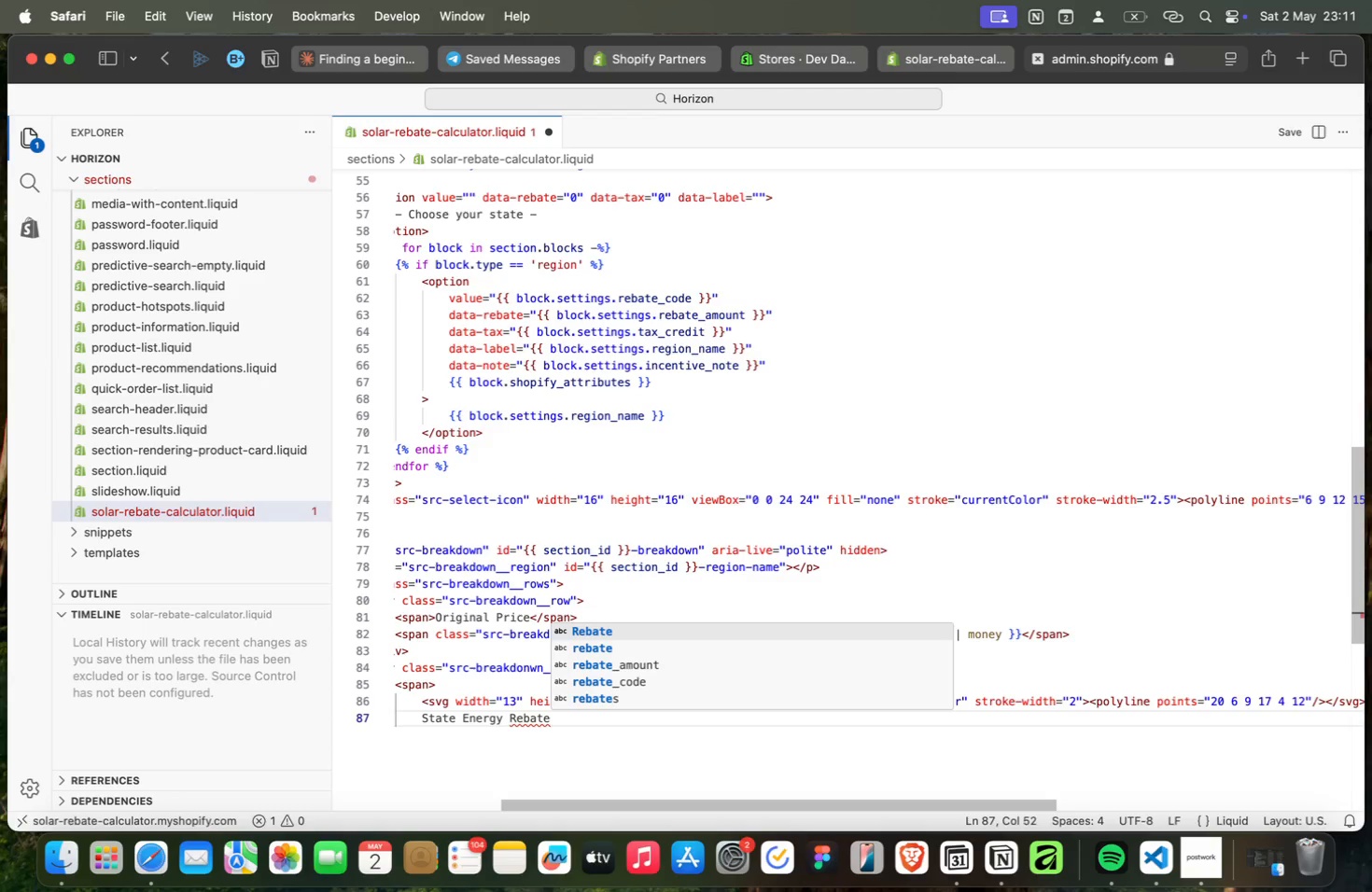 
key(Enter)
 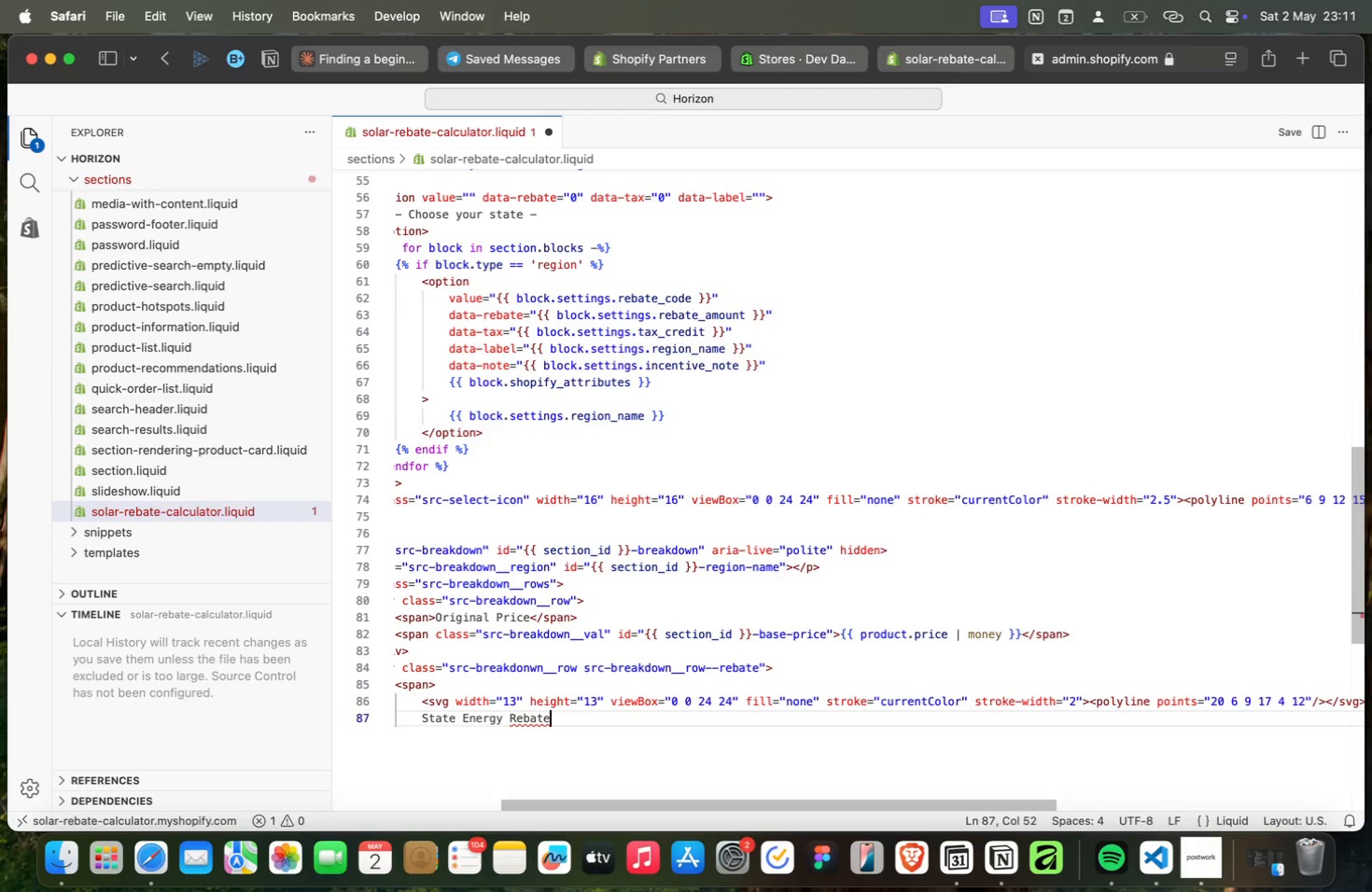 
key(Enter)
 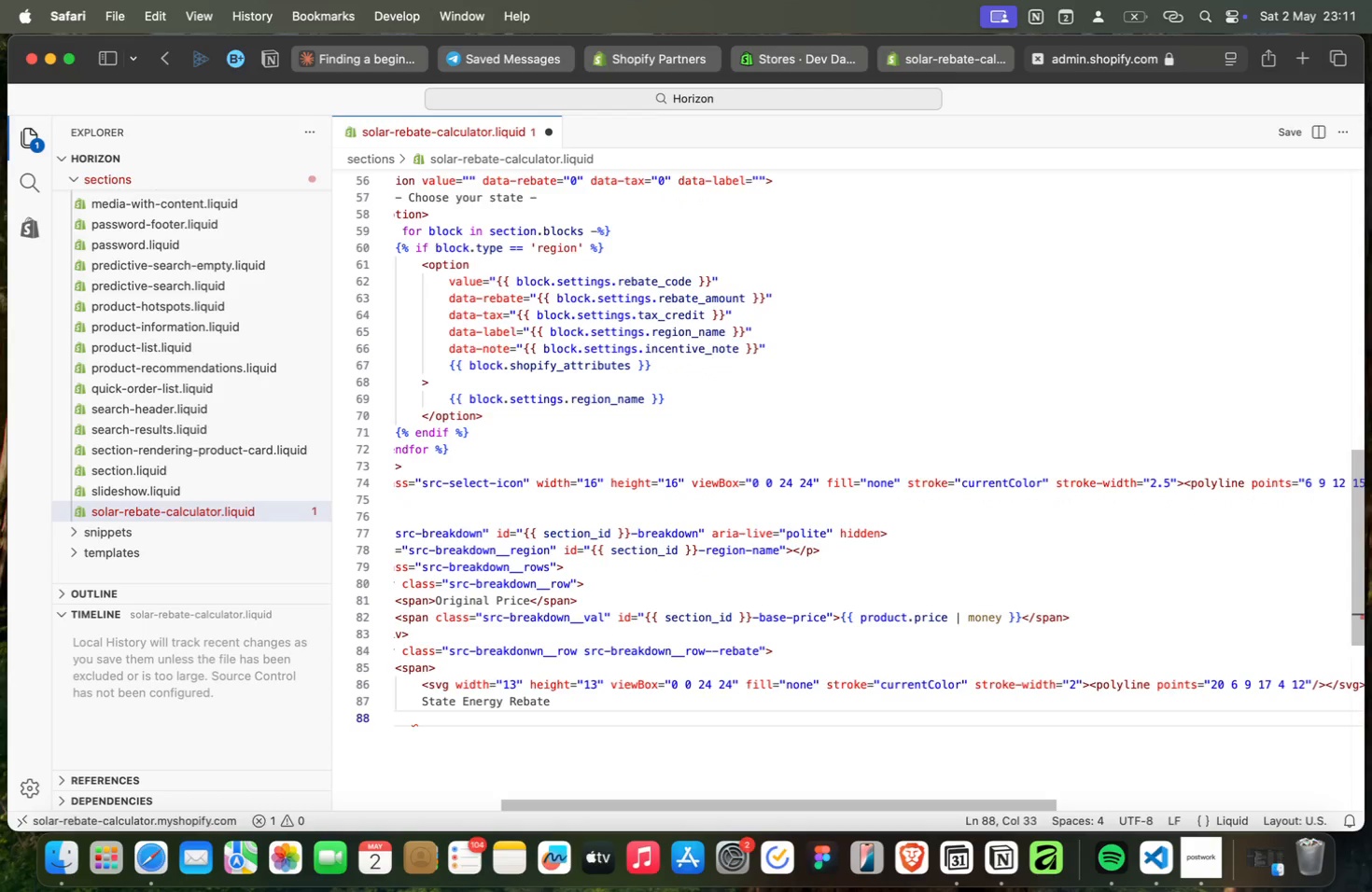 
hold_key(key=ShiftRight, duration=0.36)
 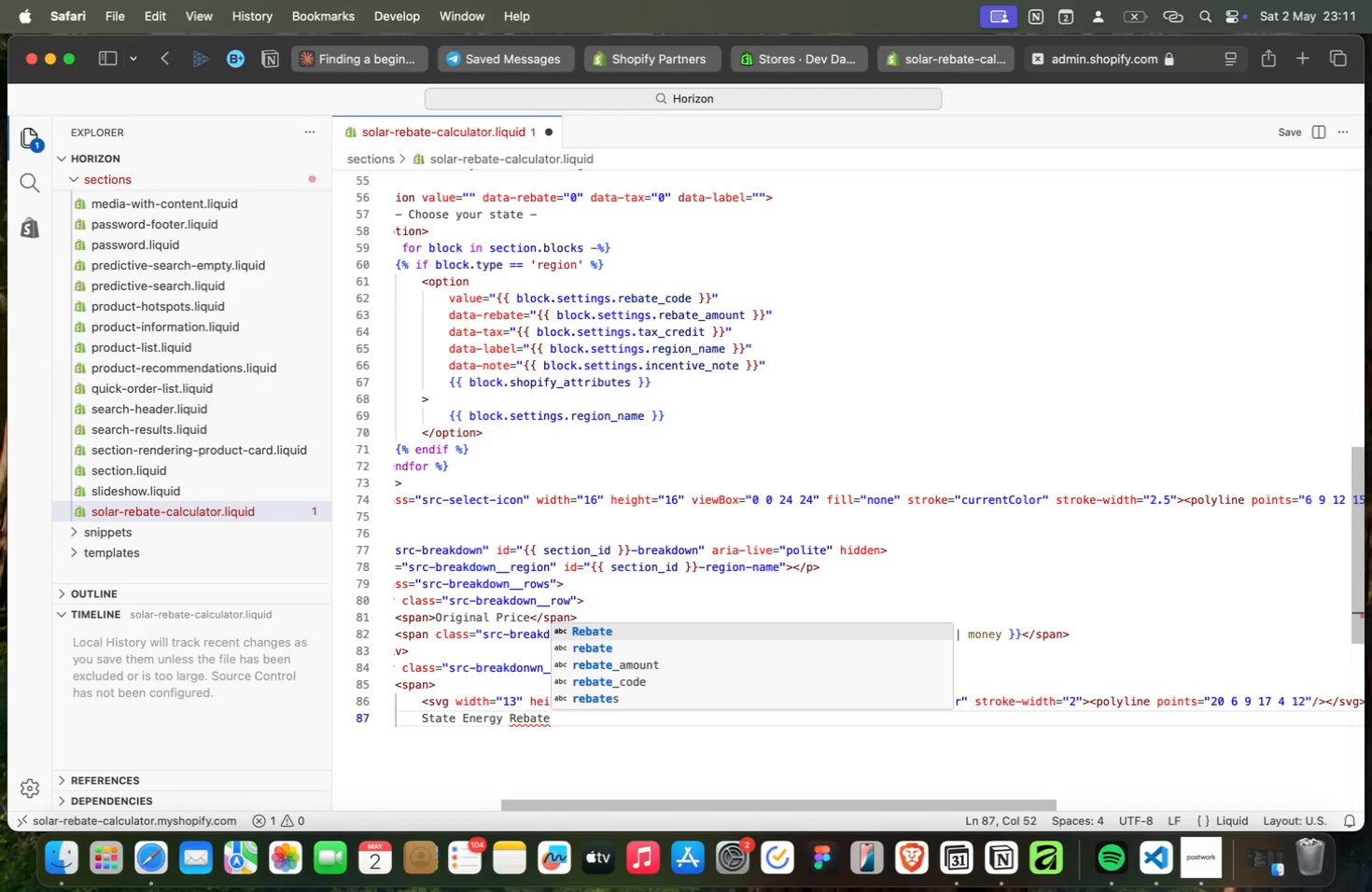 
key(Backspace)
 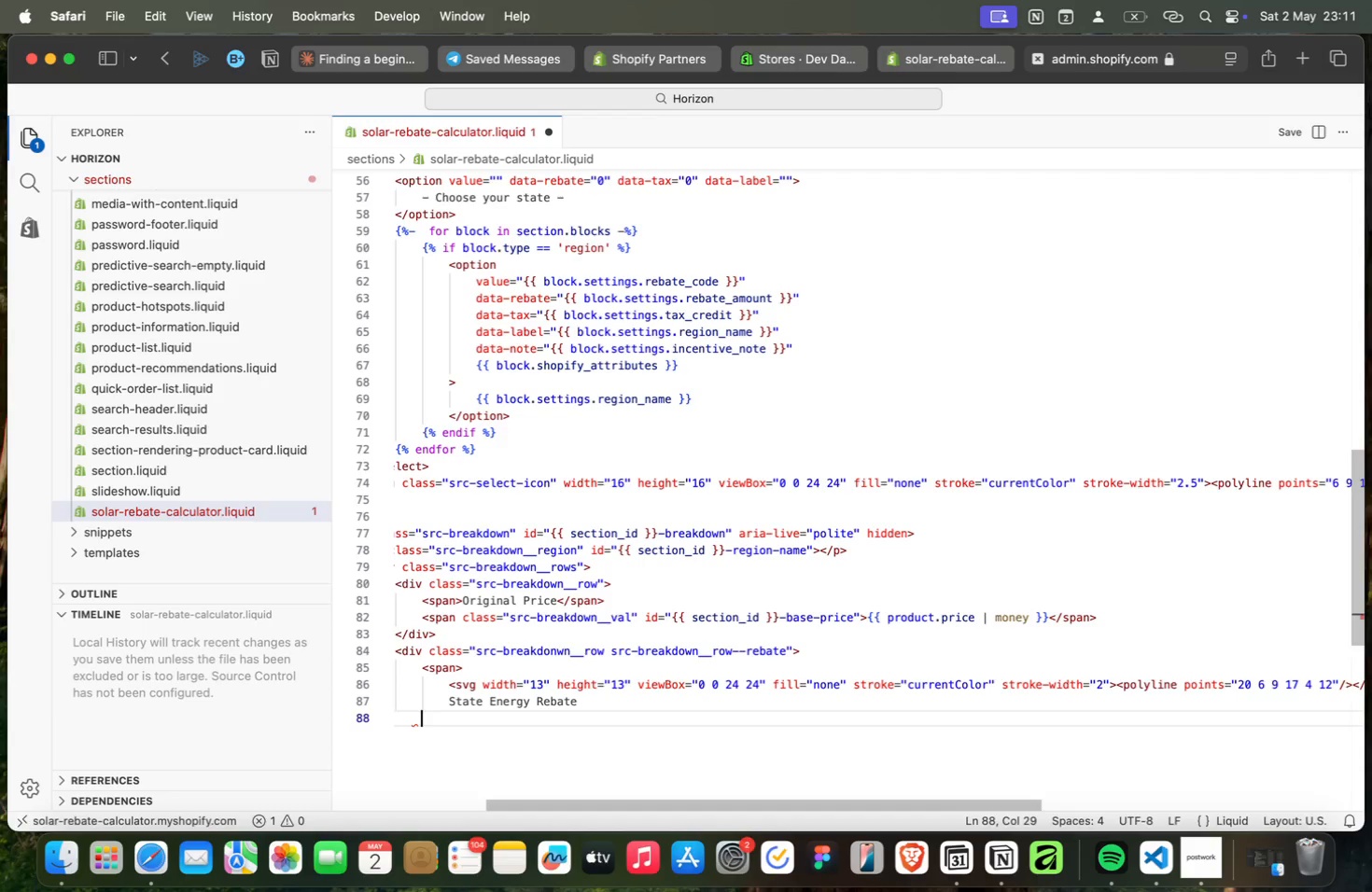 
key(Shift+Comma)
 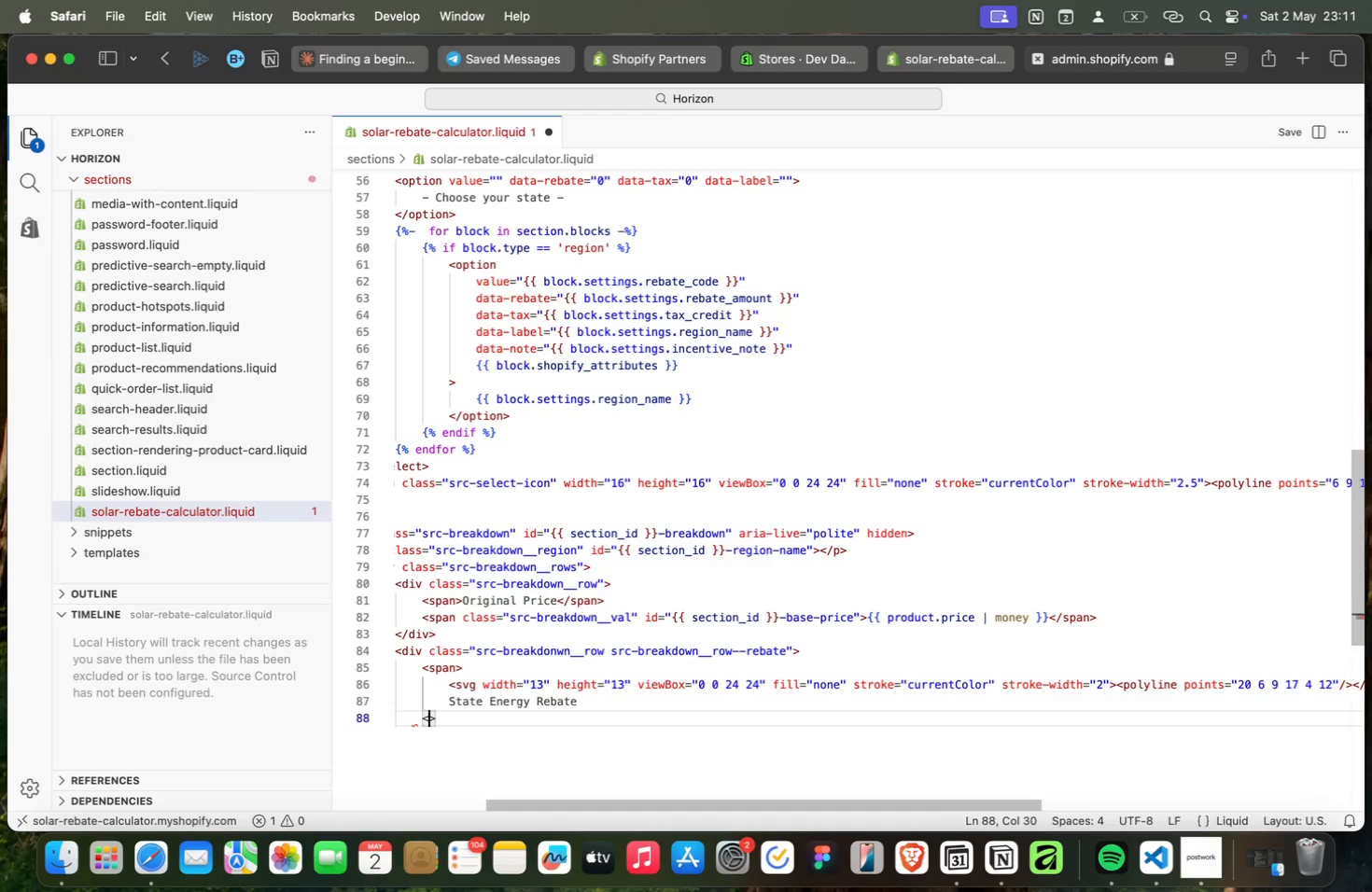 
key(Enter)
 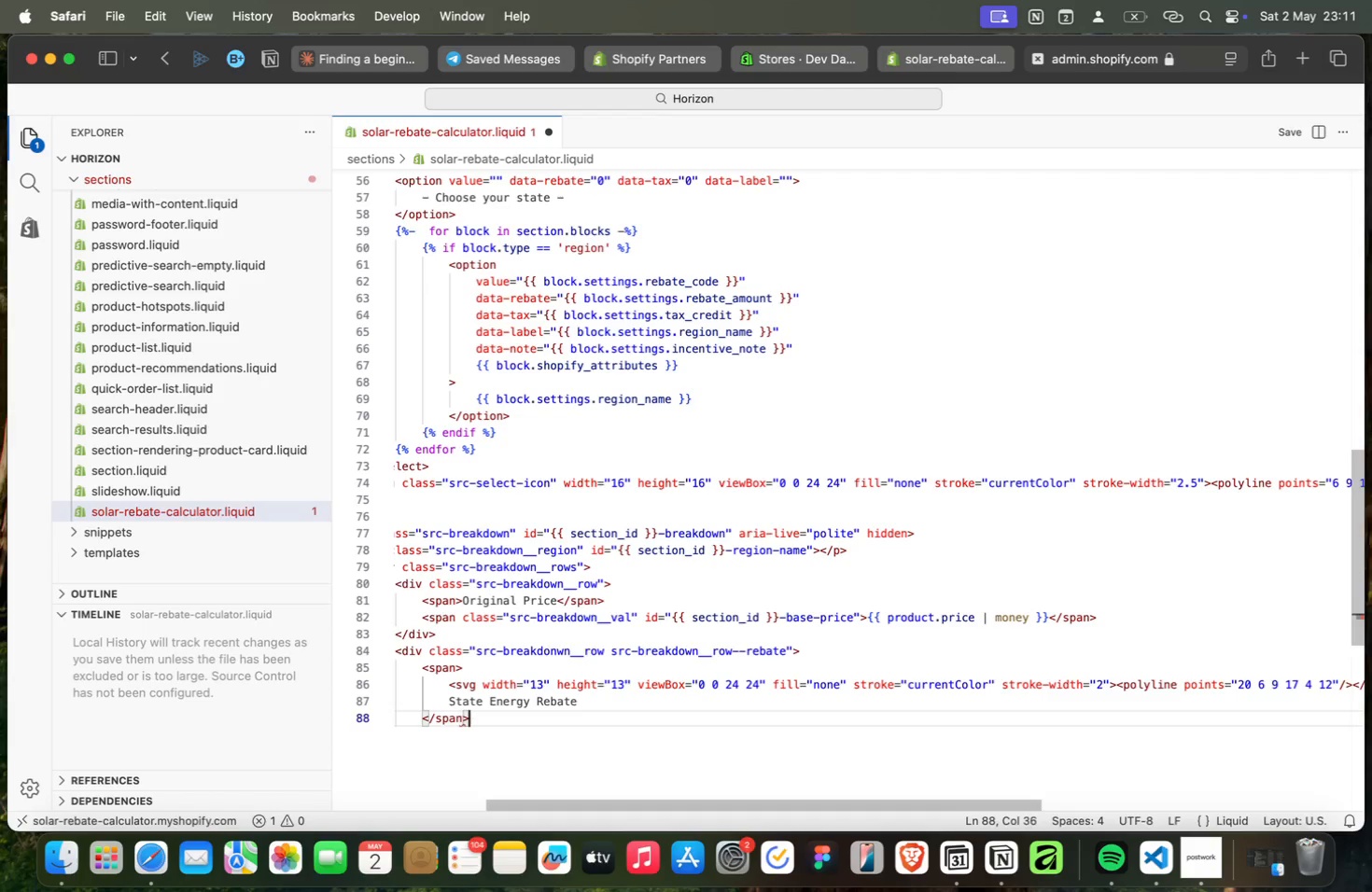 
key(ArrowRight)
 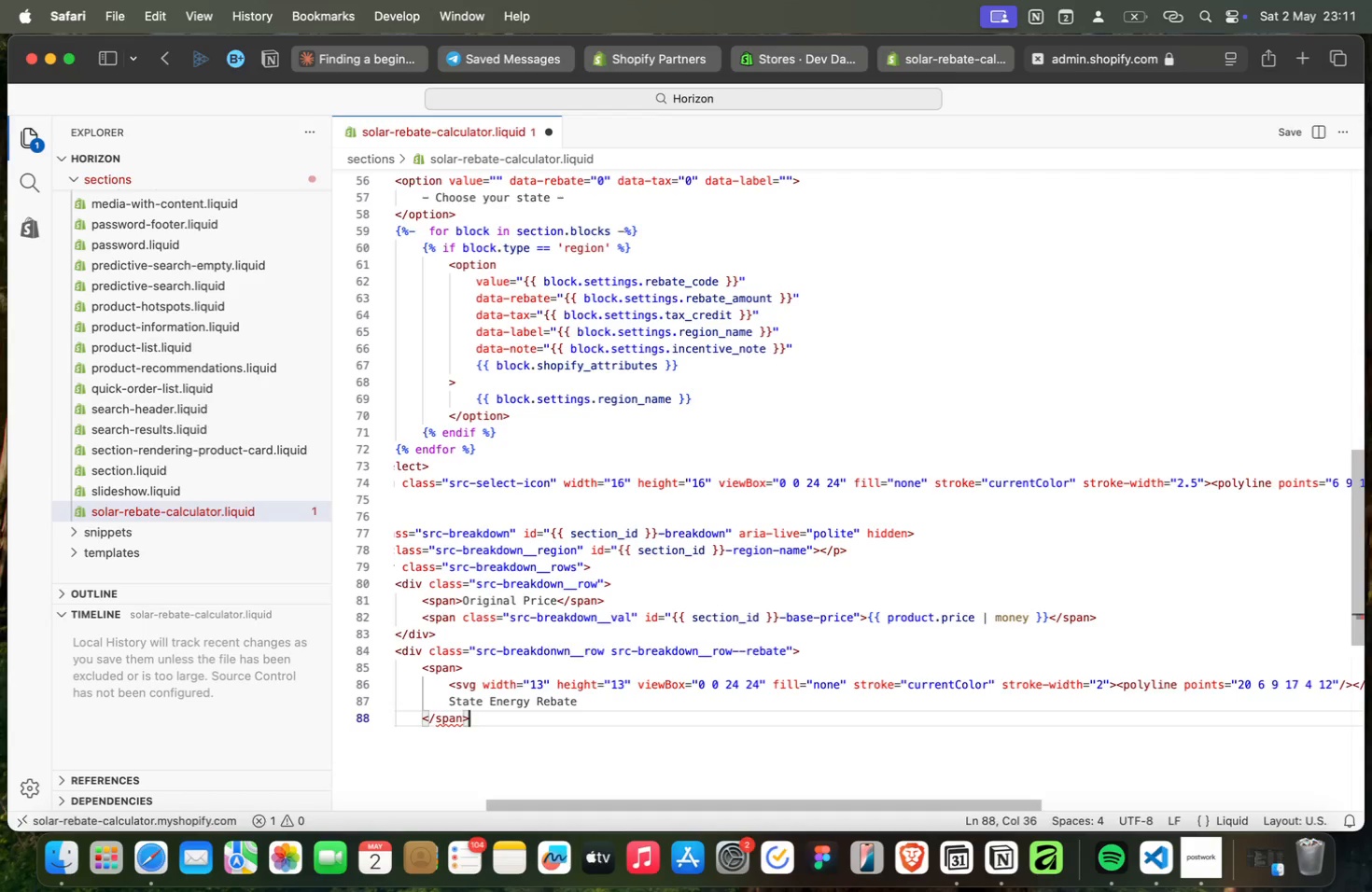 
key(Enter)
 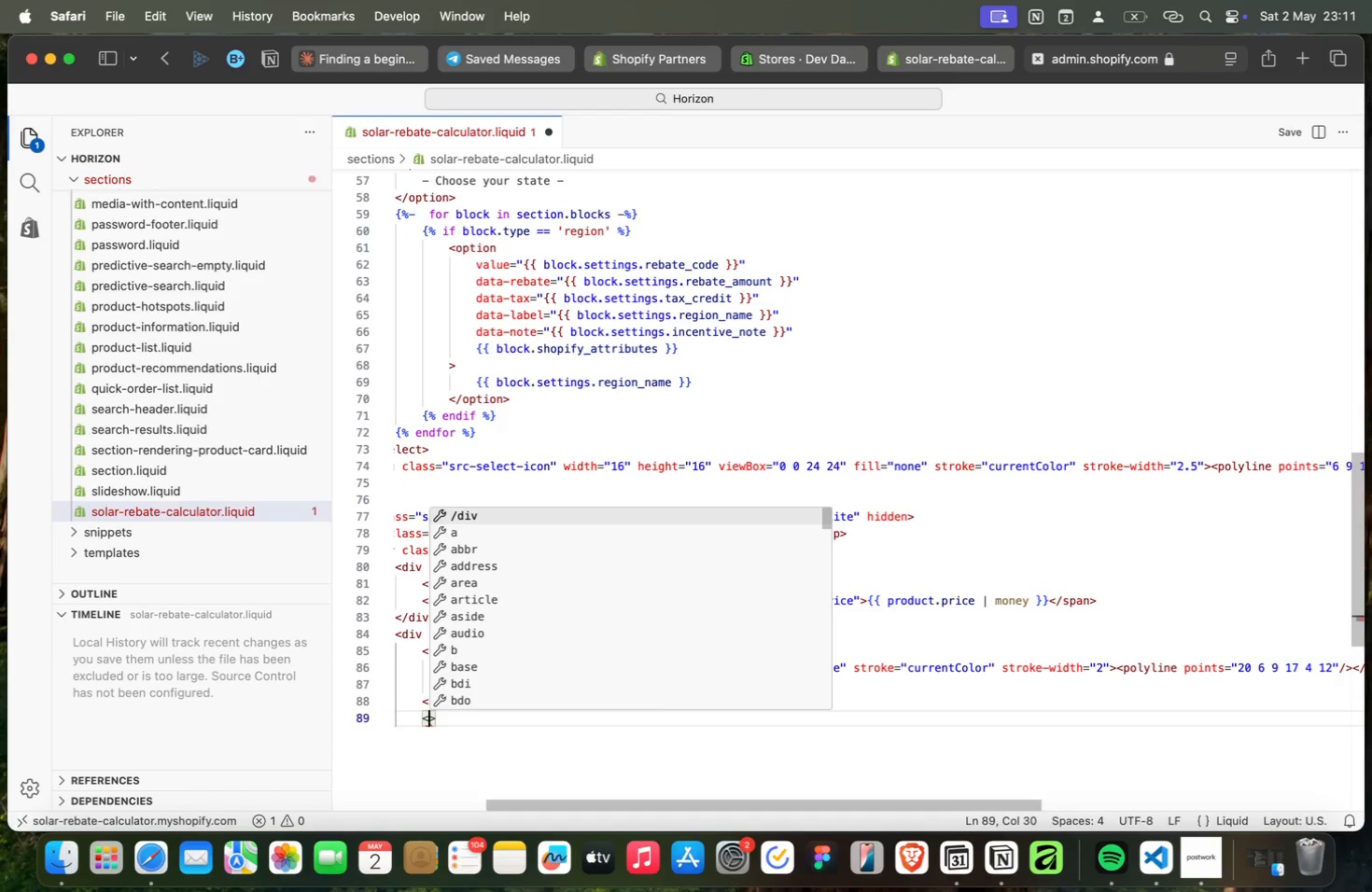 
type(<spn)
key(Backspace)
 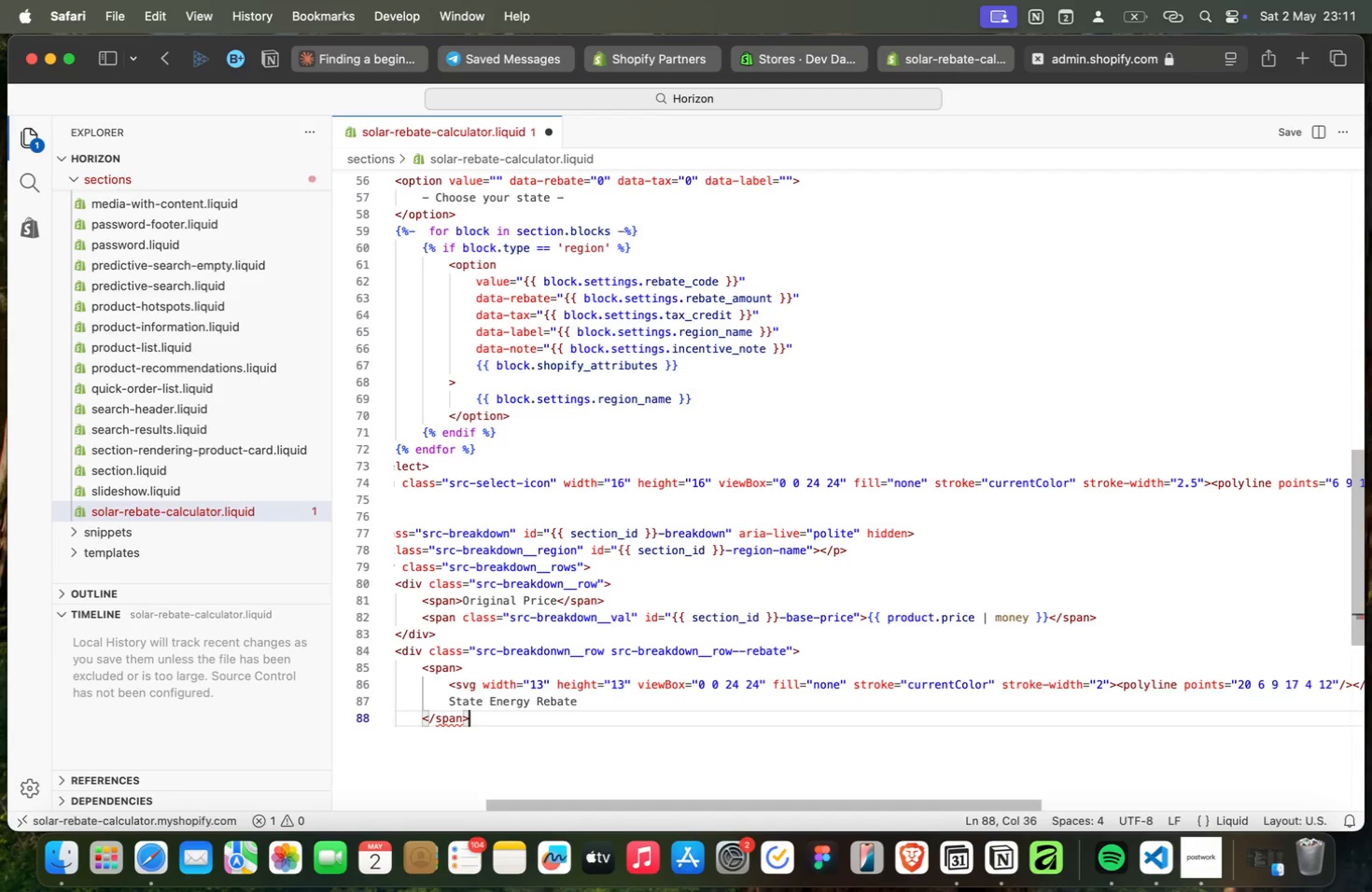 
key(Enter)
 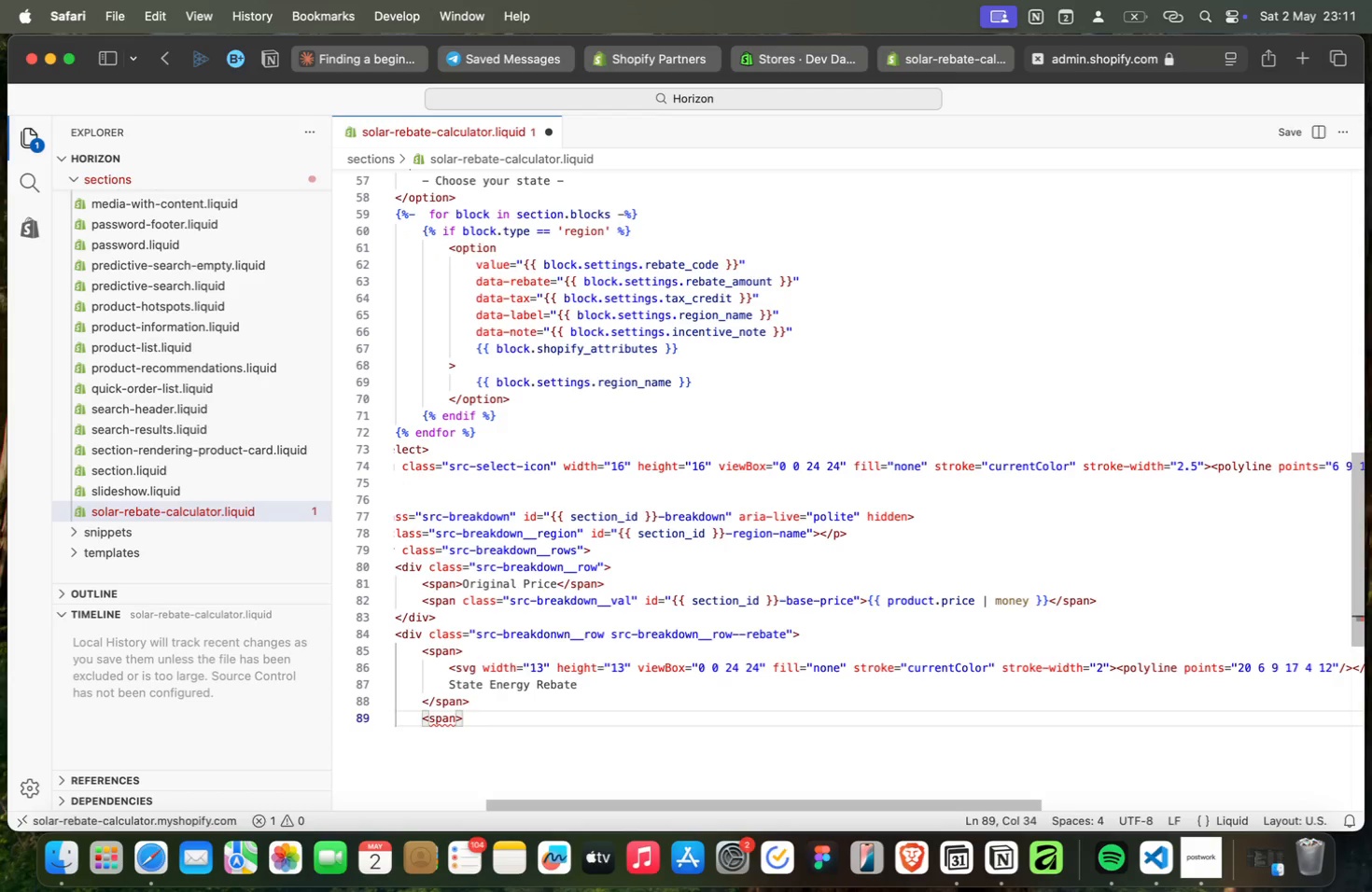 
type( cl)
 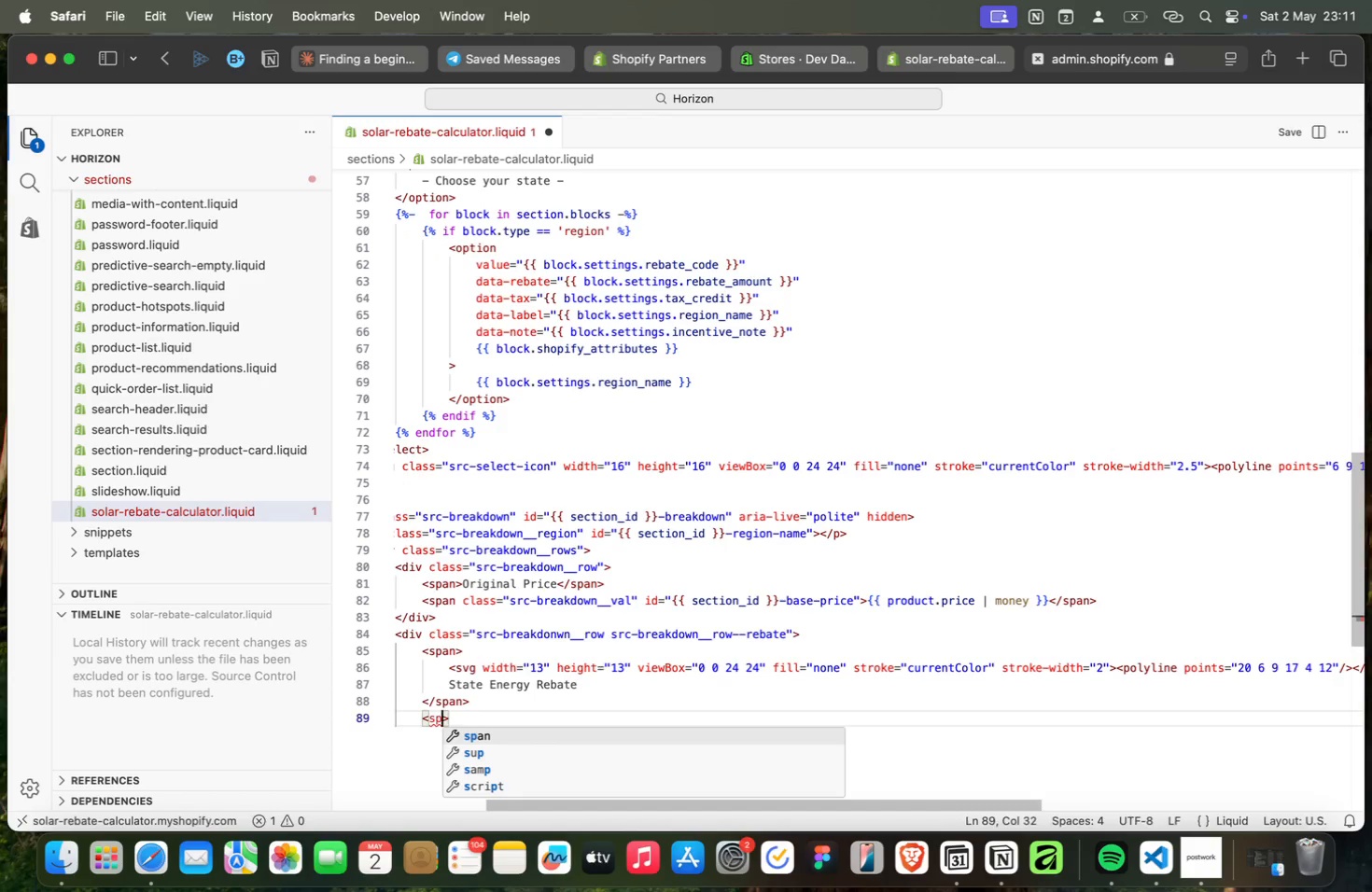 
key(Enter)
 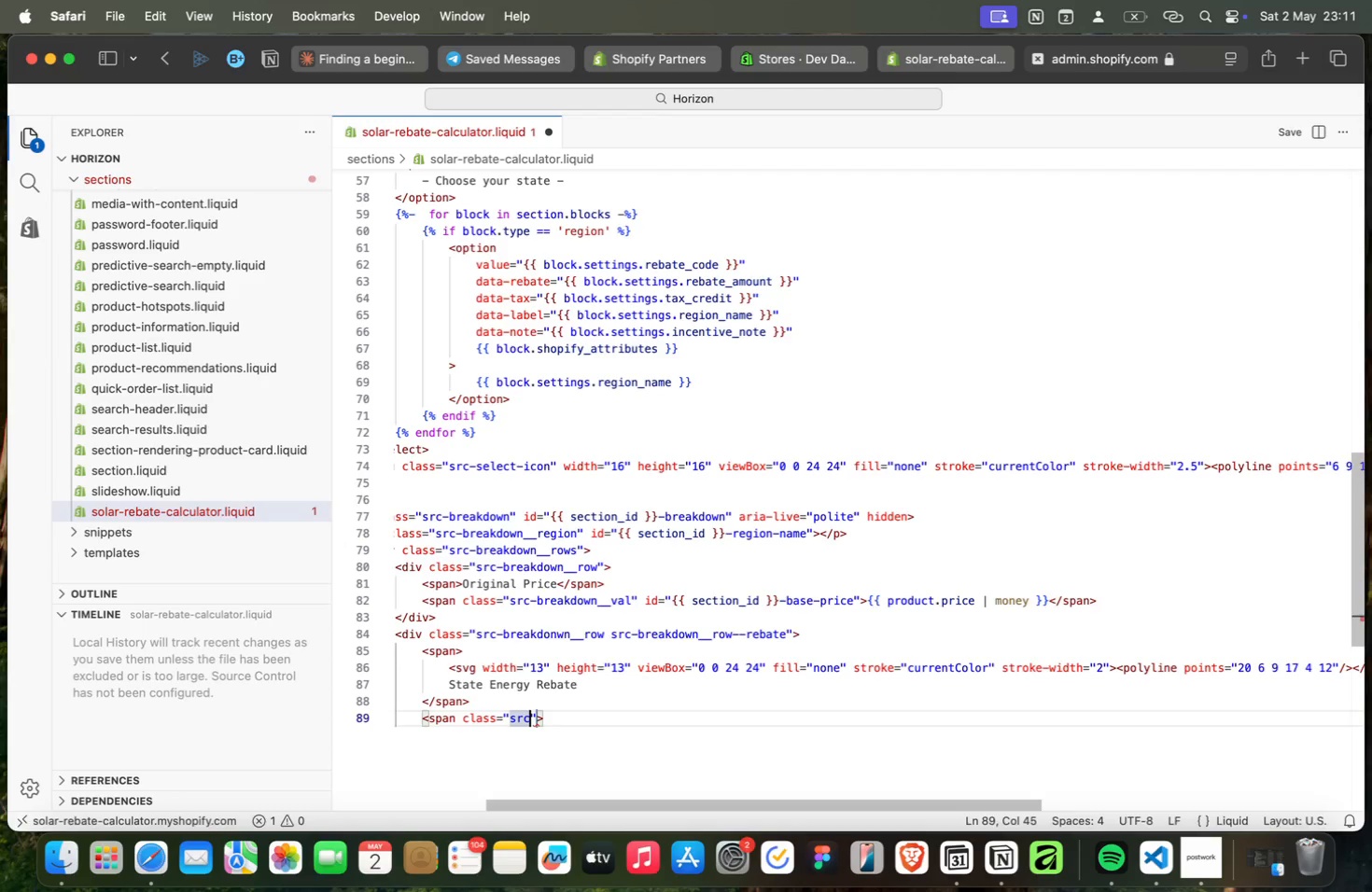 
type(src-breakdown__val src src-breakdown)
 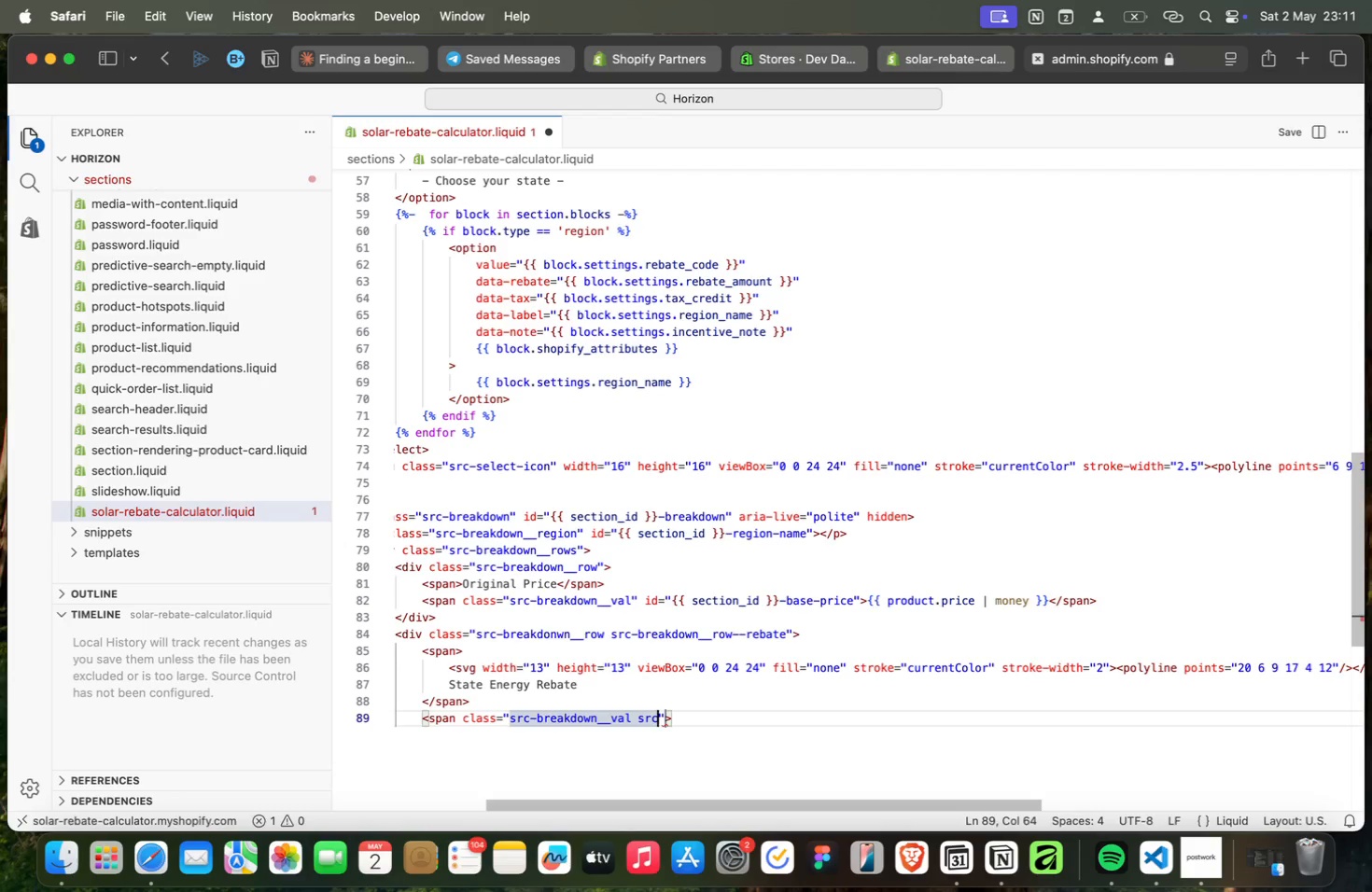 
wait(13.37)
 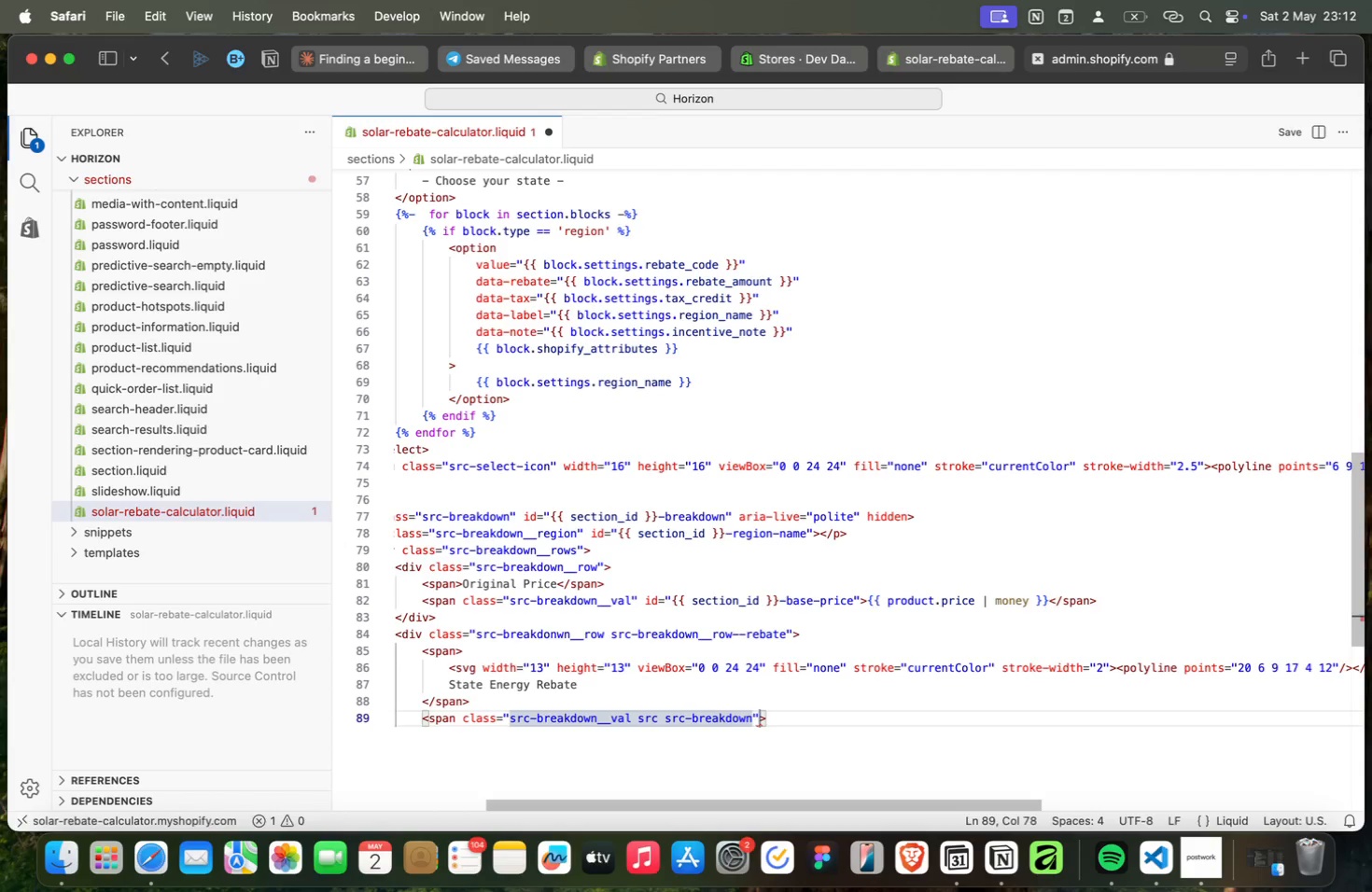 
key(ArrowRight)
 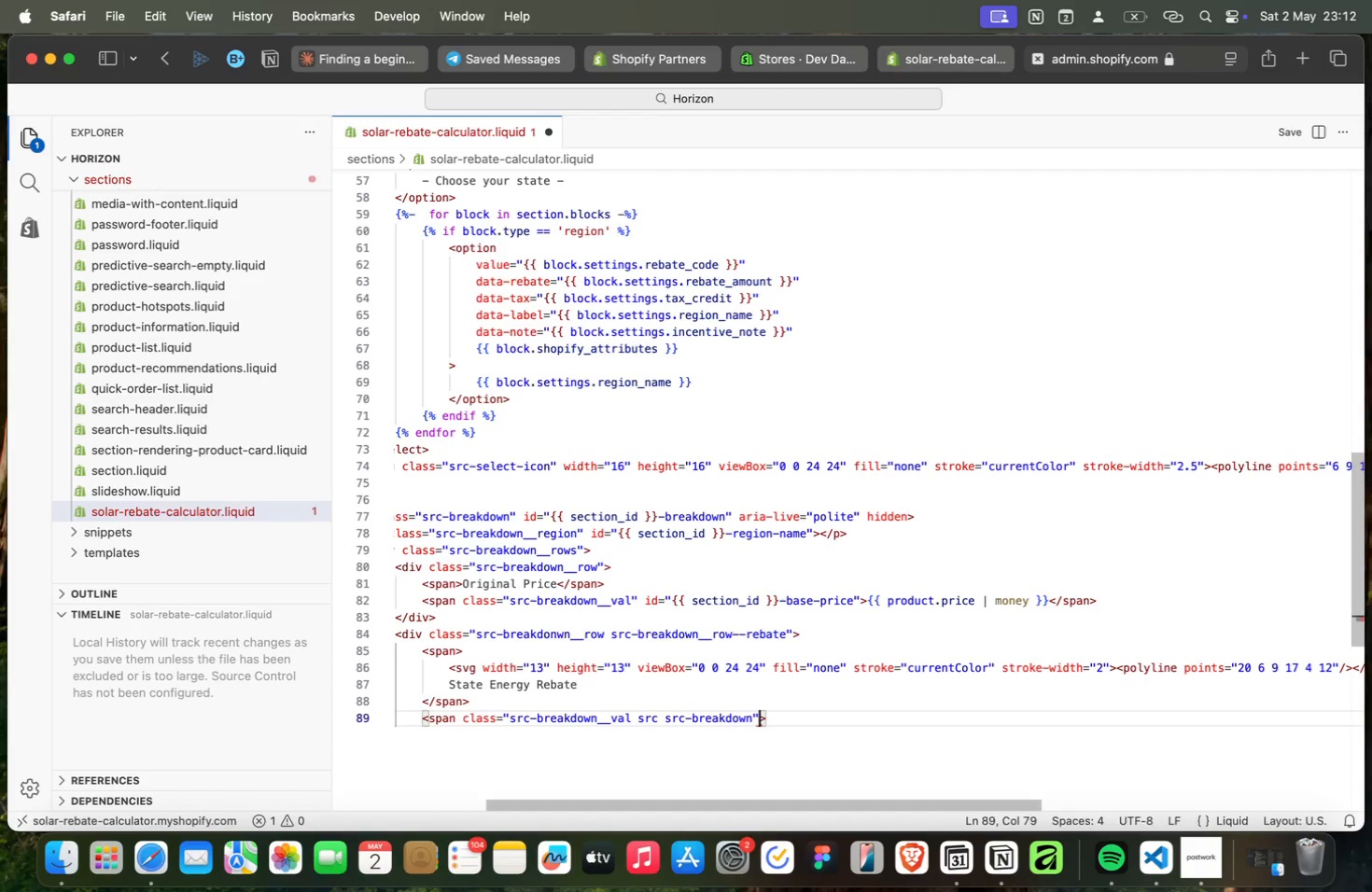 
key(ArrowLeft)
 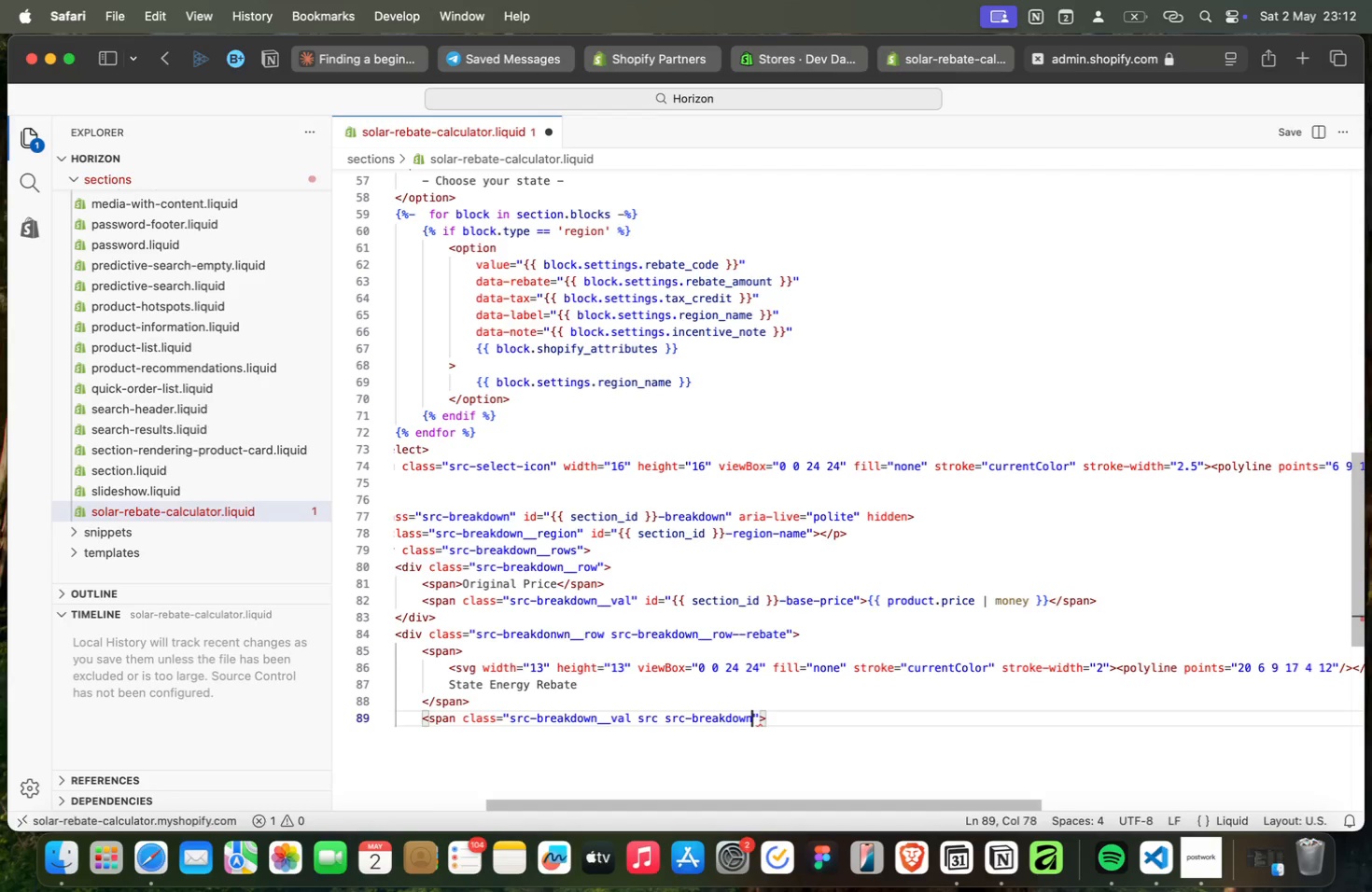 
key(ArrowLeft)
 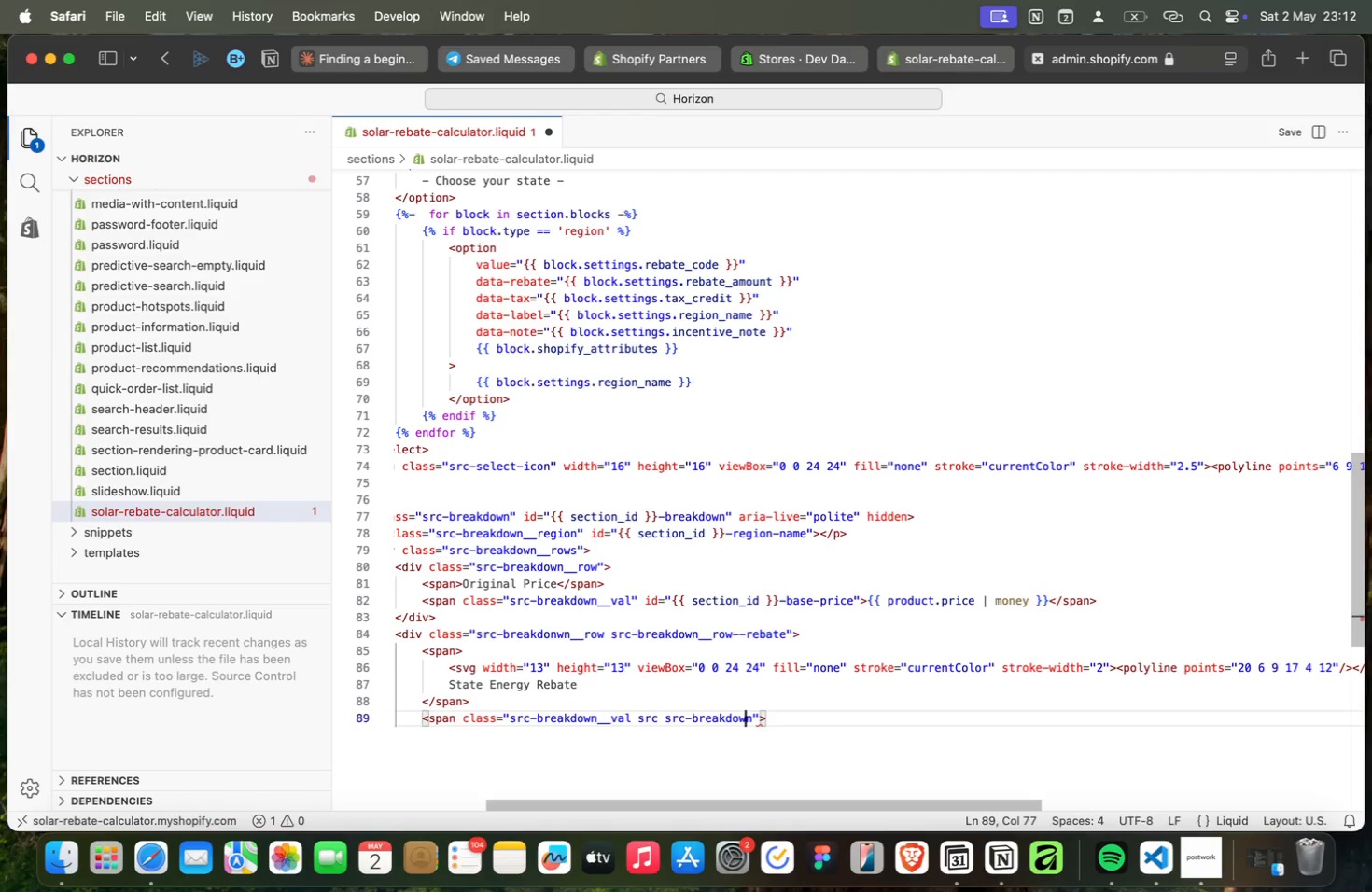 
key(ArrowRight)
 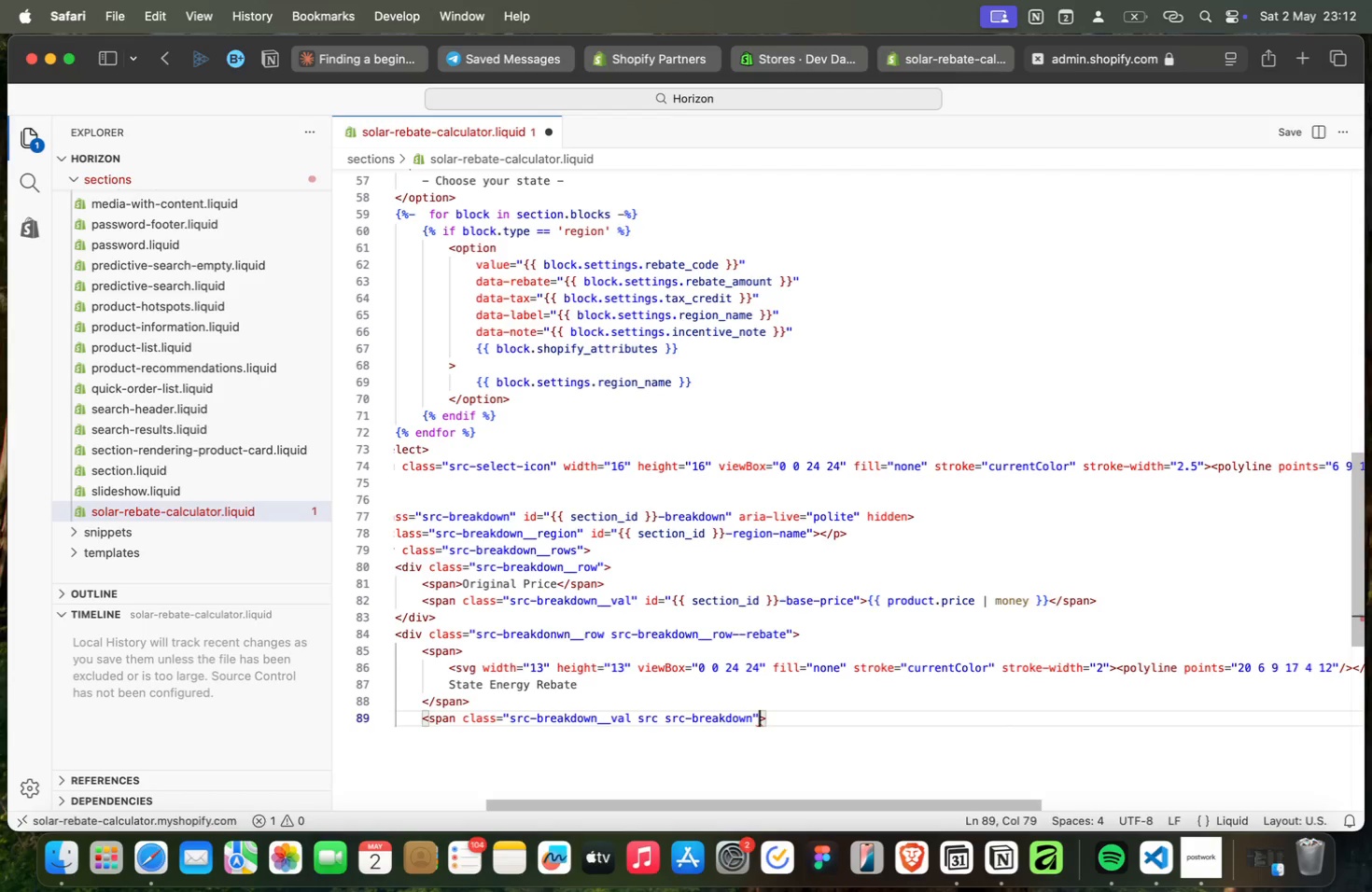 
key(ArrowRight)
 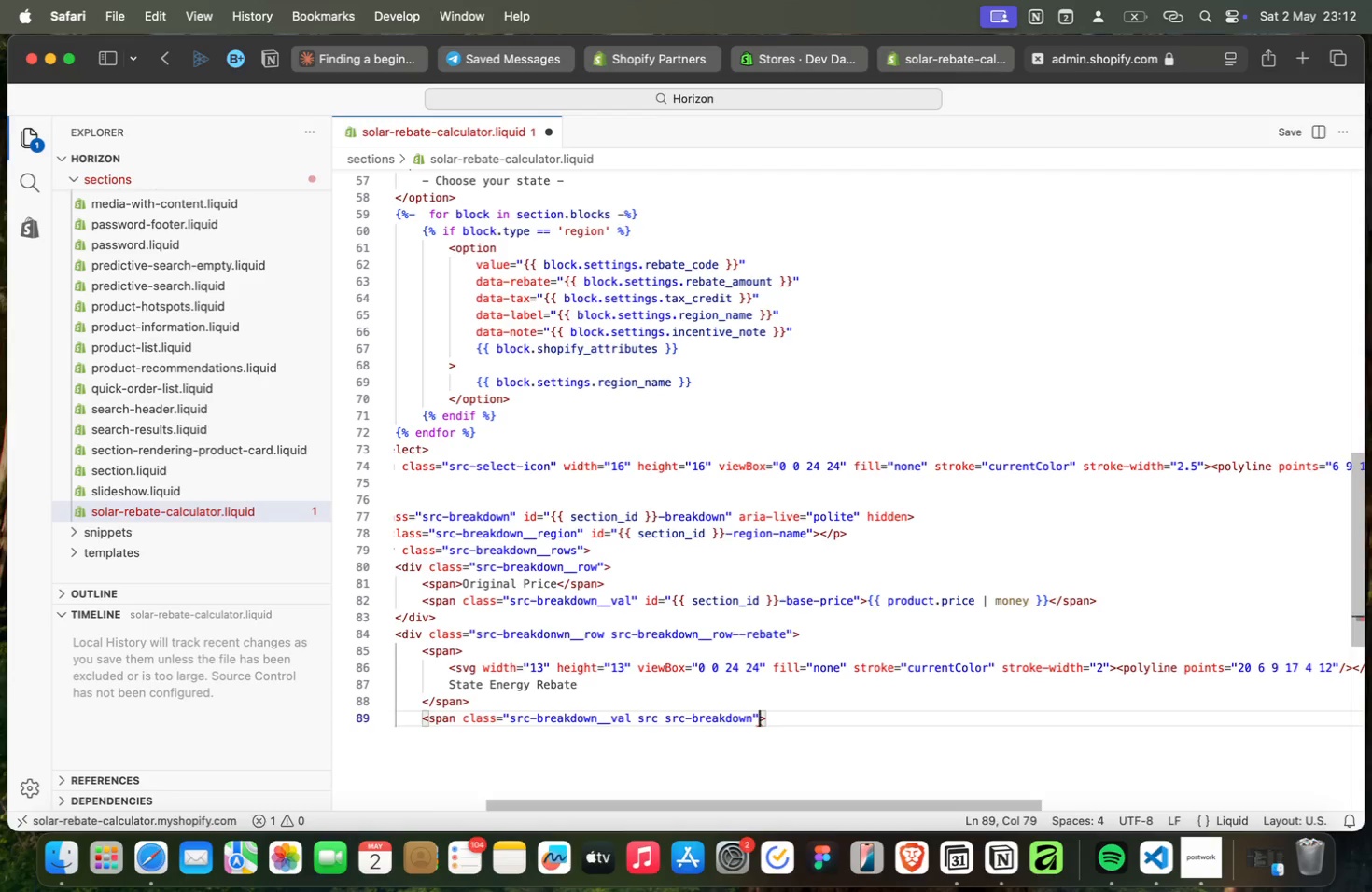 
key(ArrowLeft)
 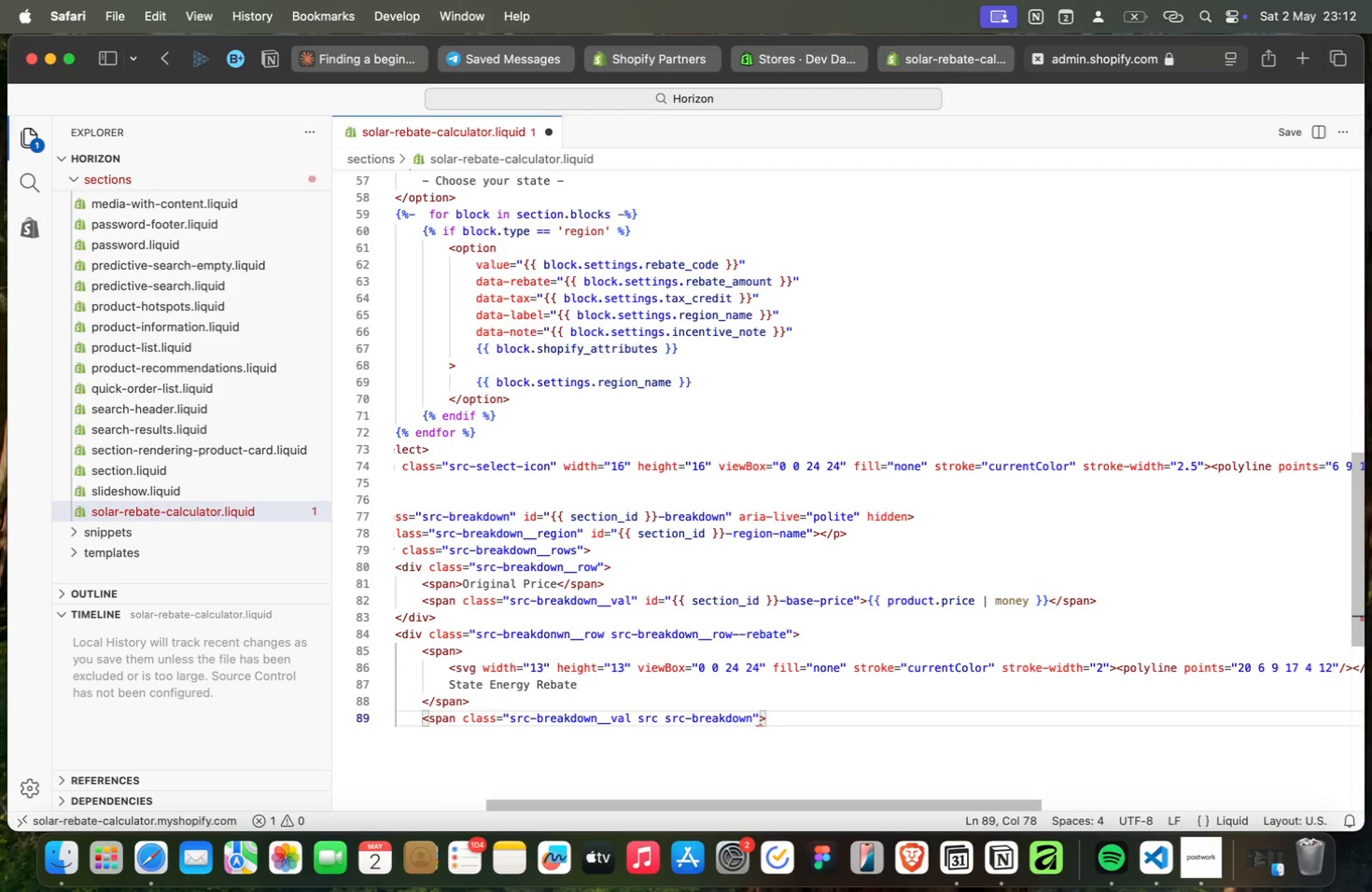 
key(ArrowLeft)
 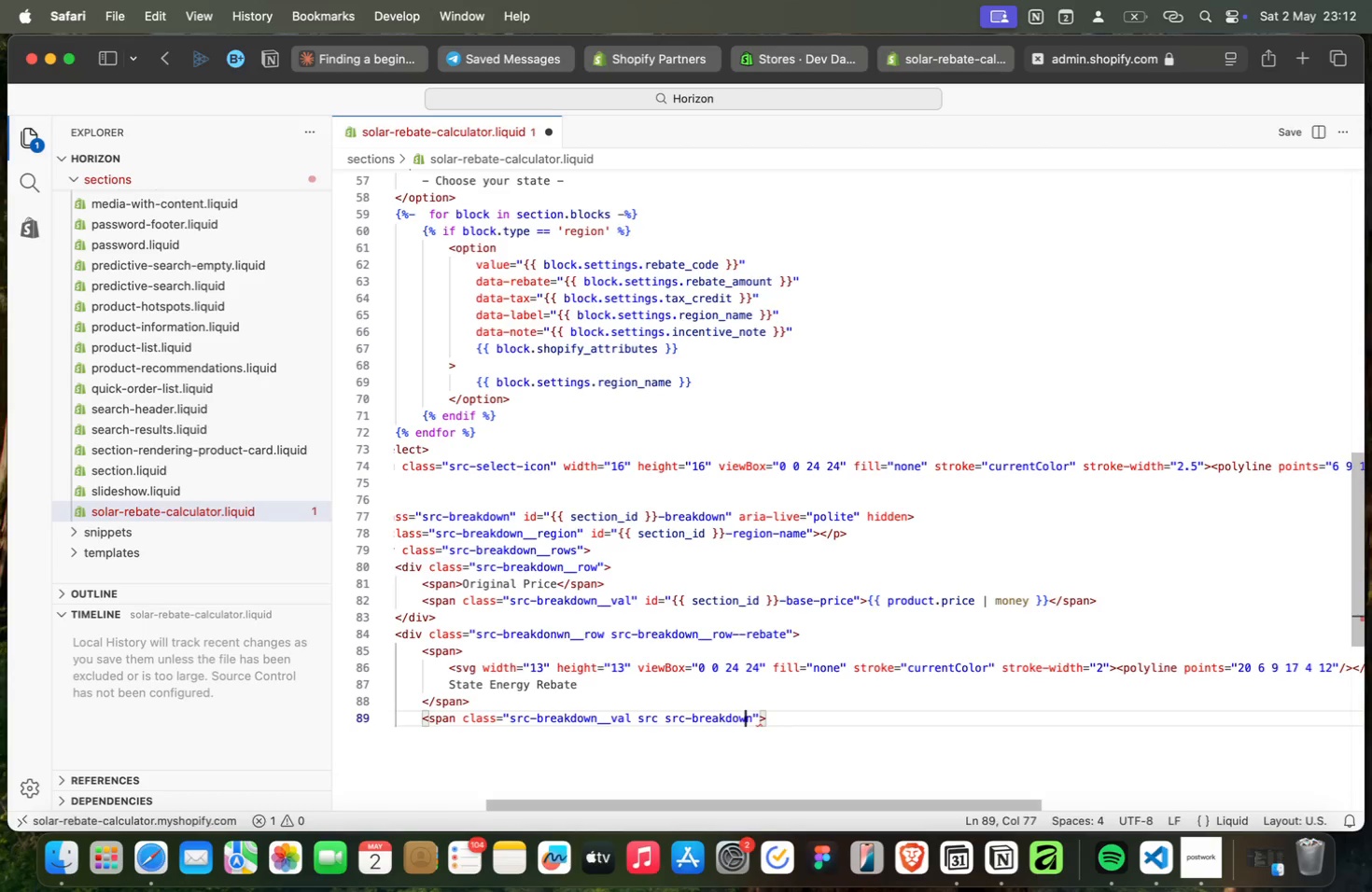 
key(ArrowRight)
 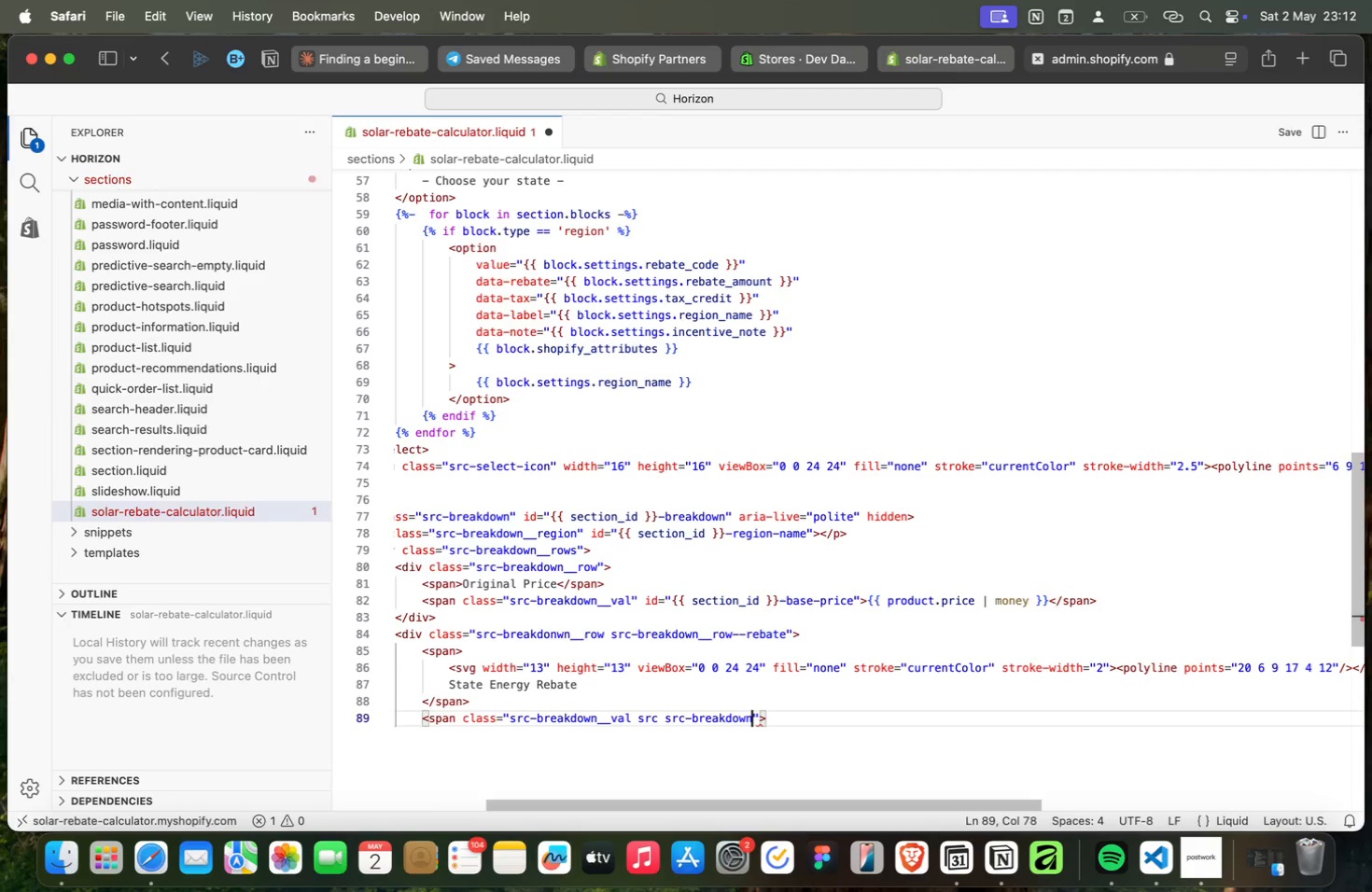 
wait(5.57)
 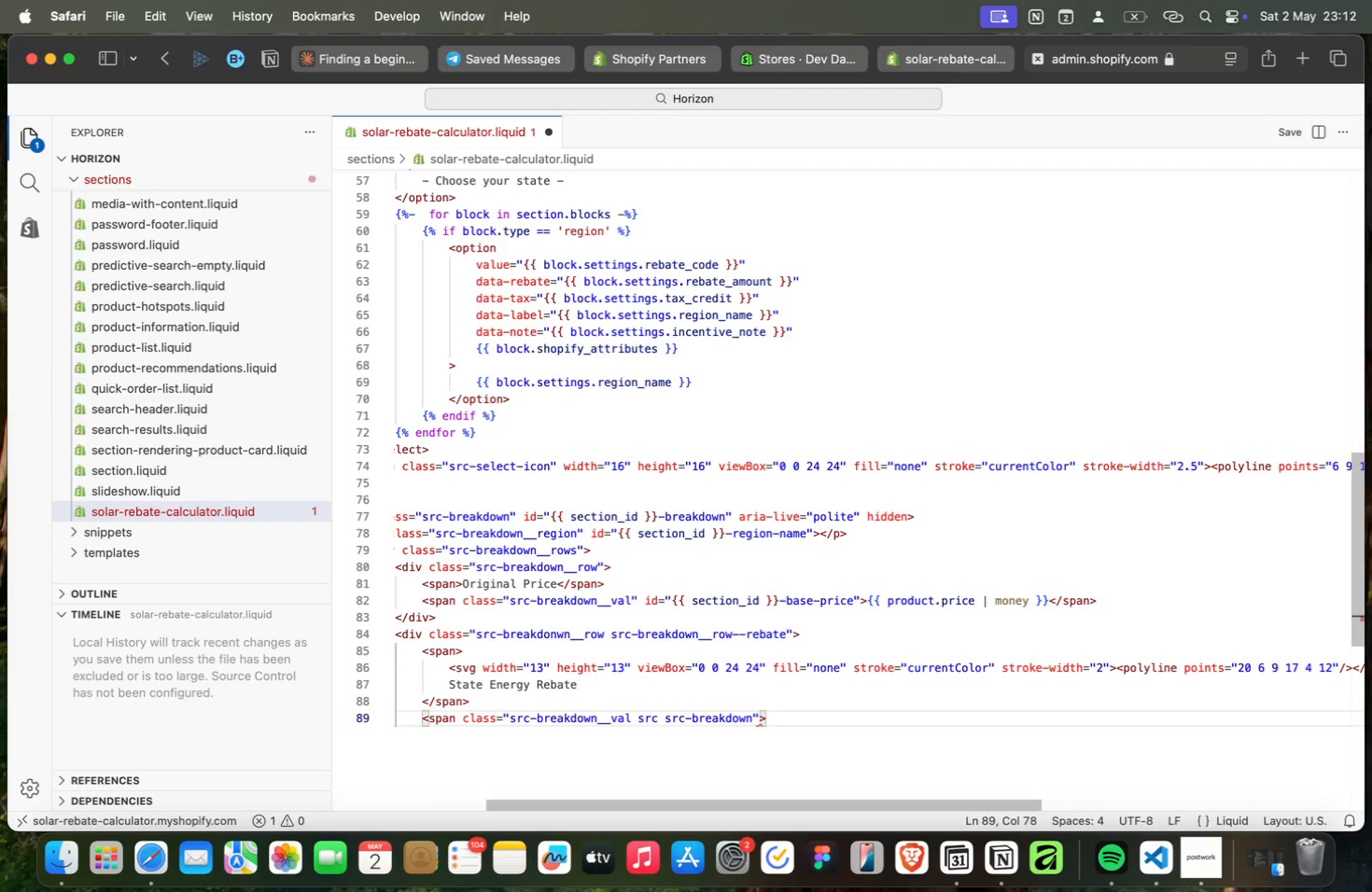 
type(__val )
key(Backspace)
type(--green)
 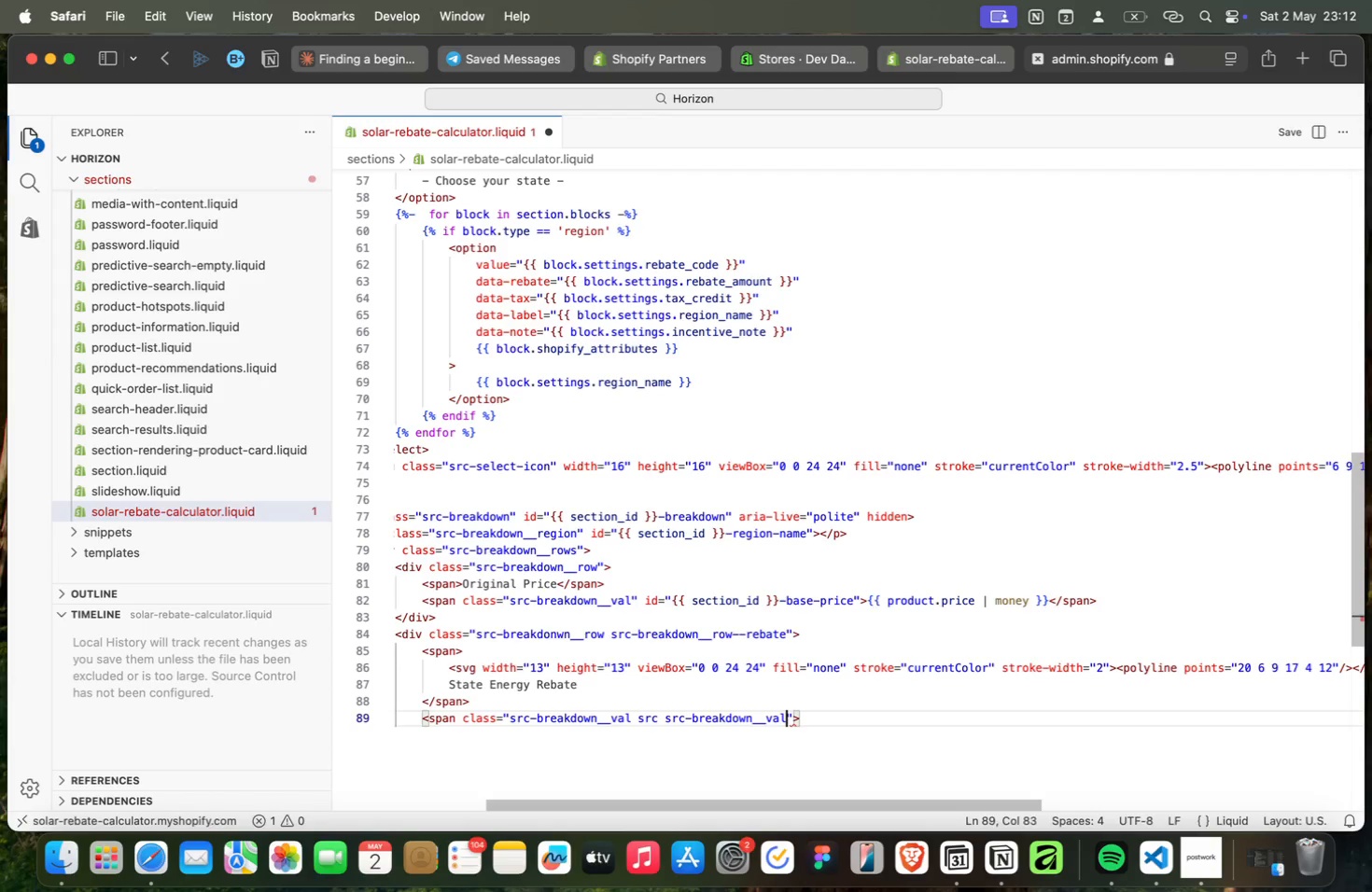 
key(ArrowRight)
 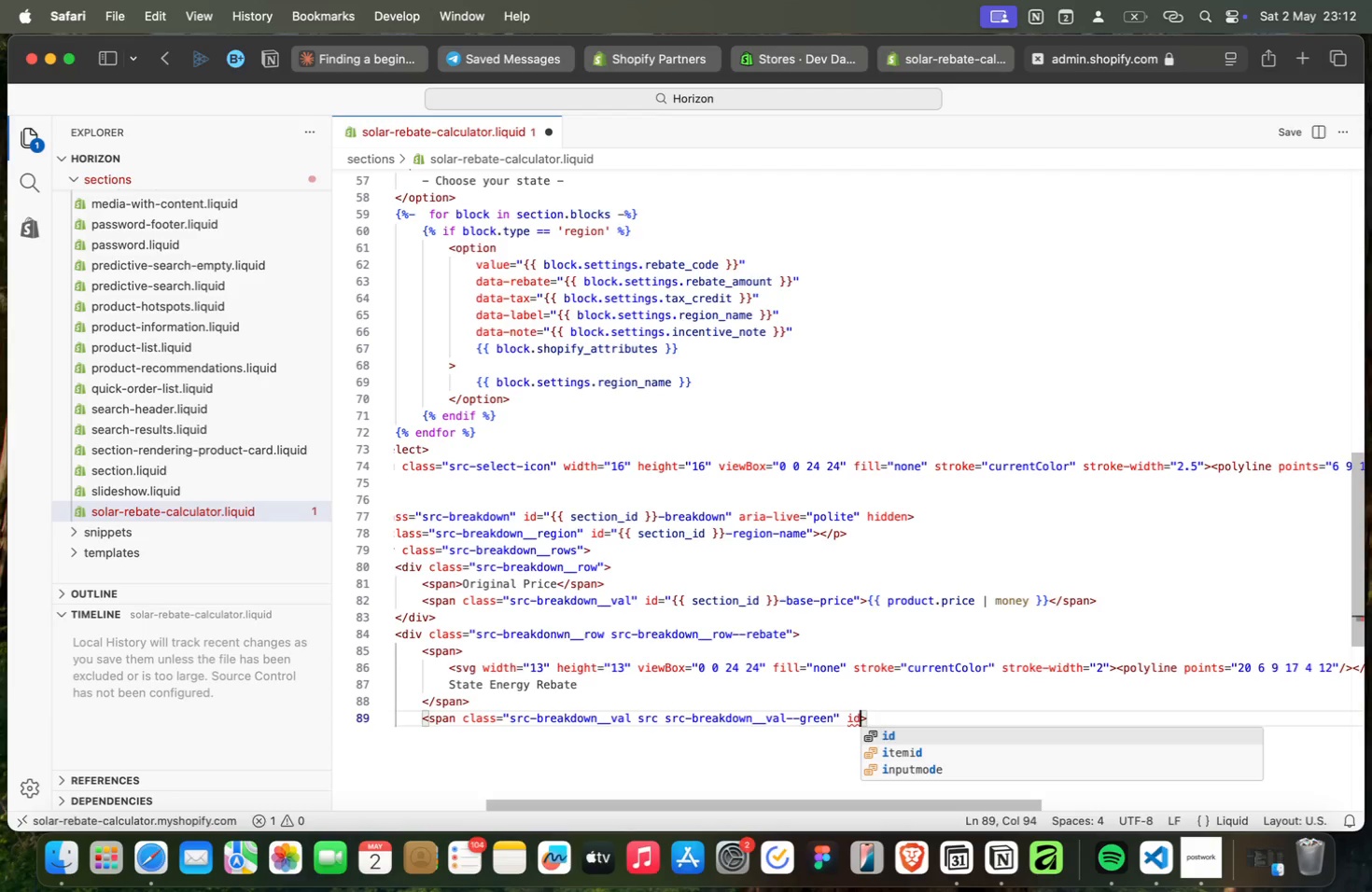 
type( id)
 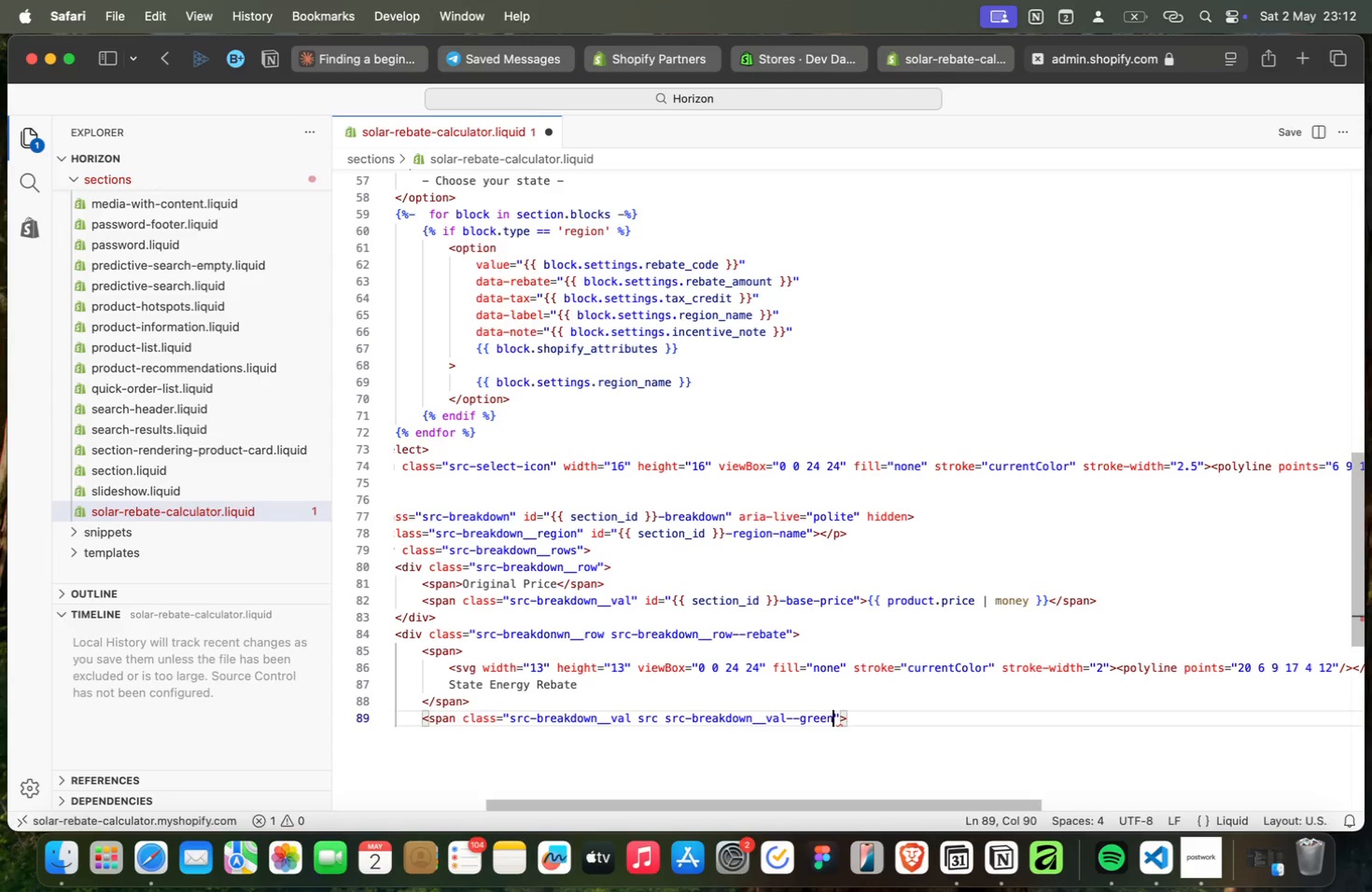 
key(Enter)
 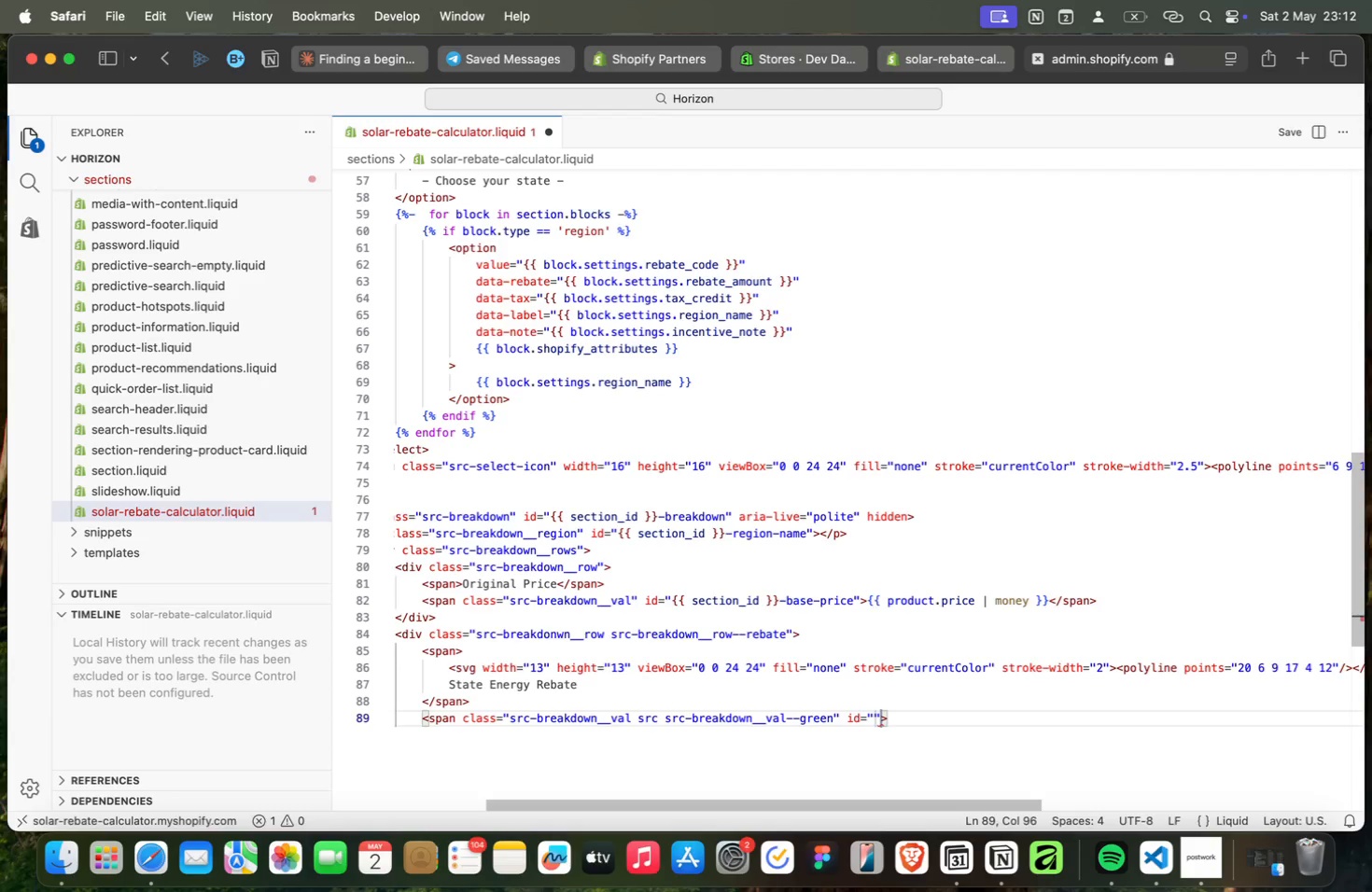 
type({{section_id)
 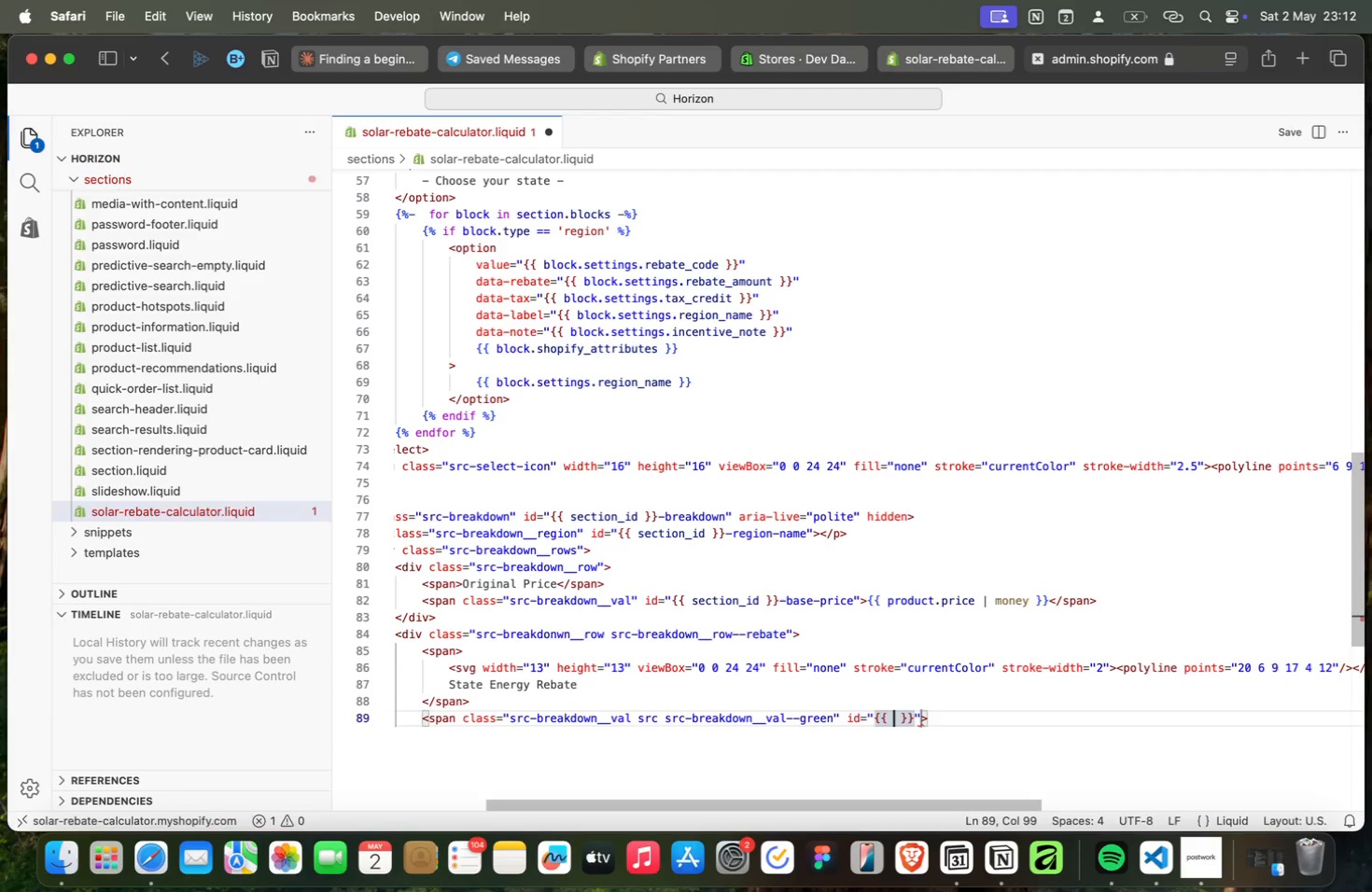 
key(Meta+CommandLeft)
 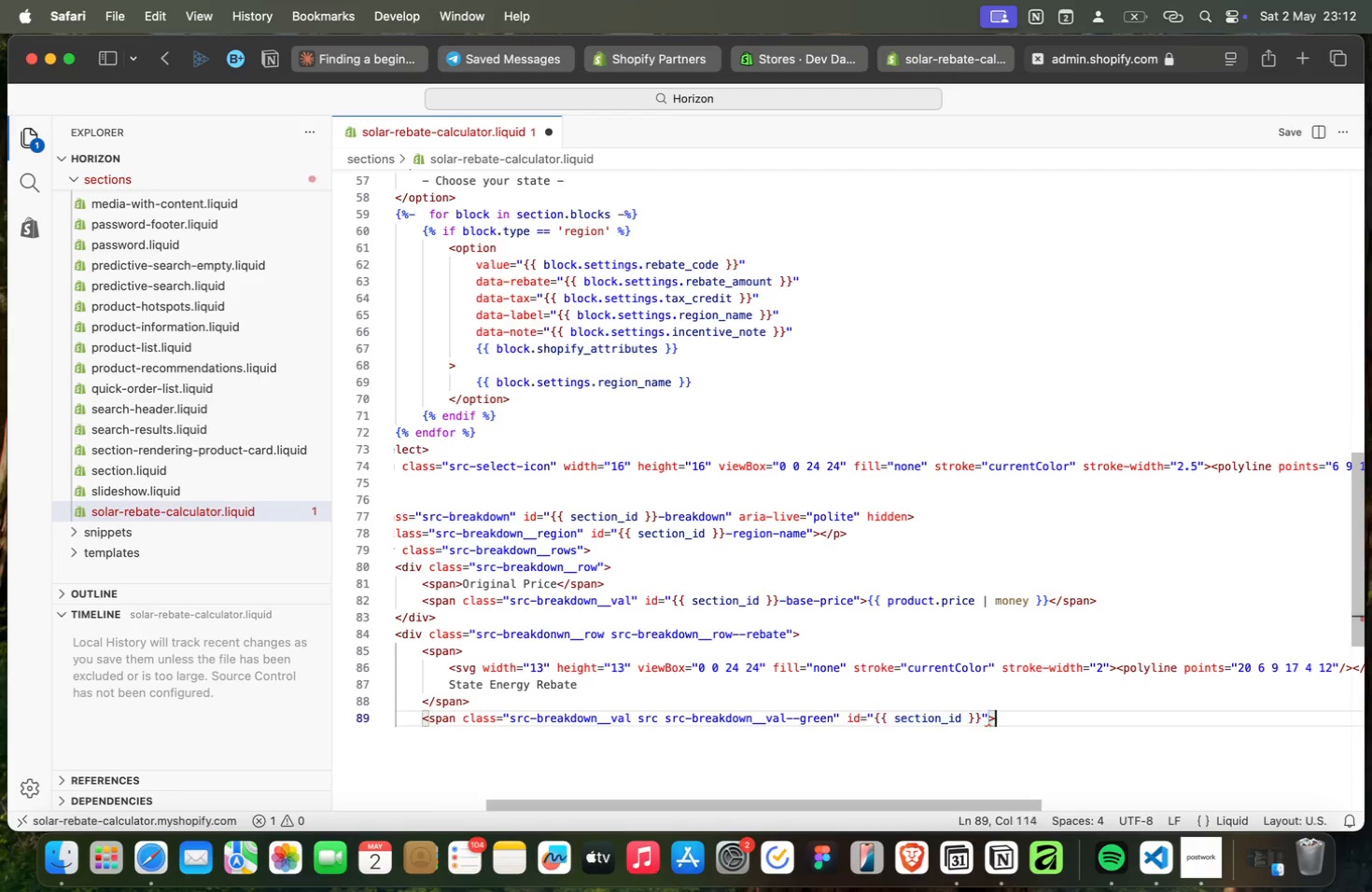 
key(Meta+ArrowRight)
 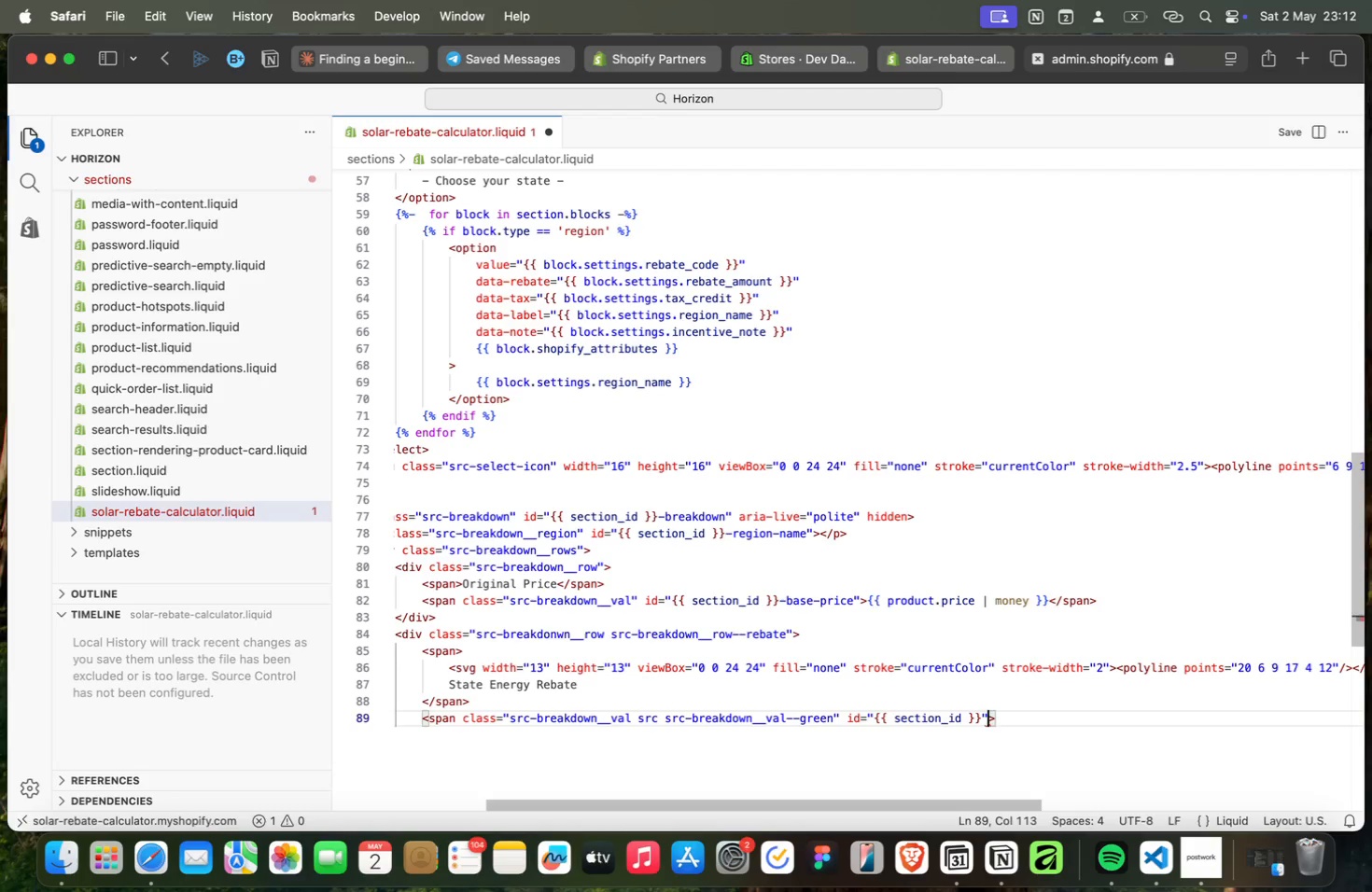 
key(ArrowLeft)
 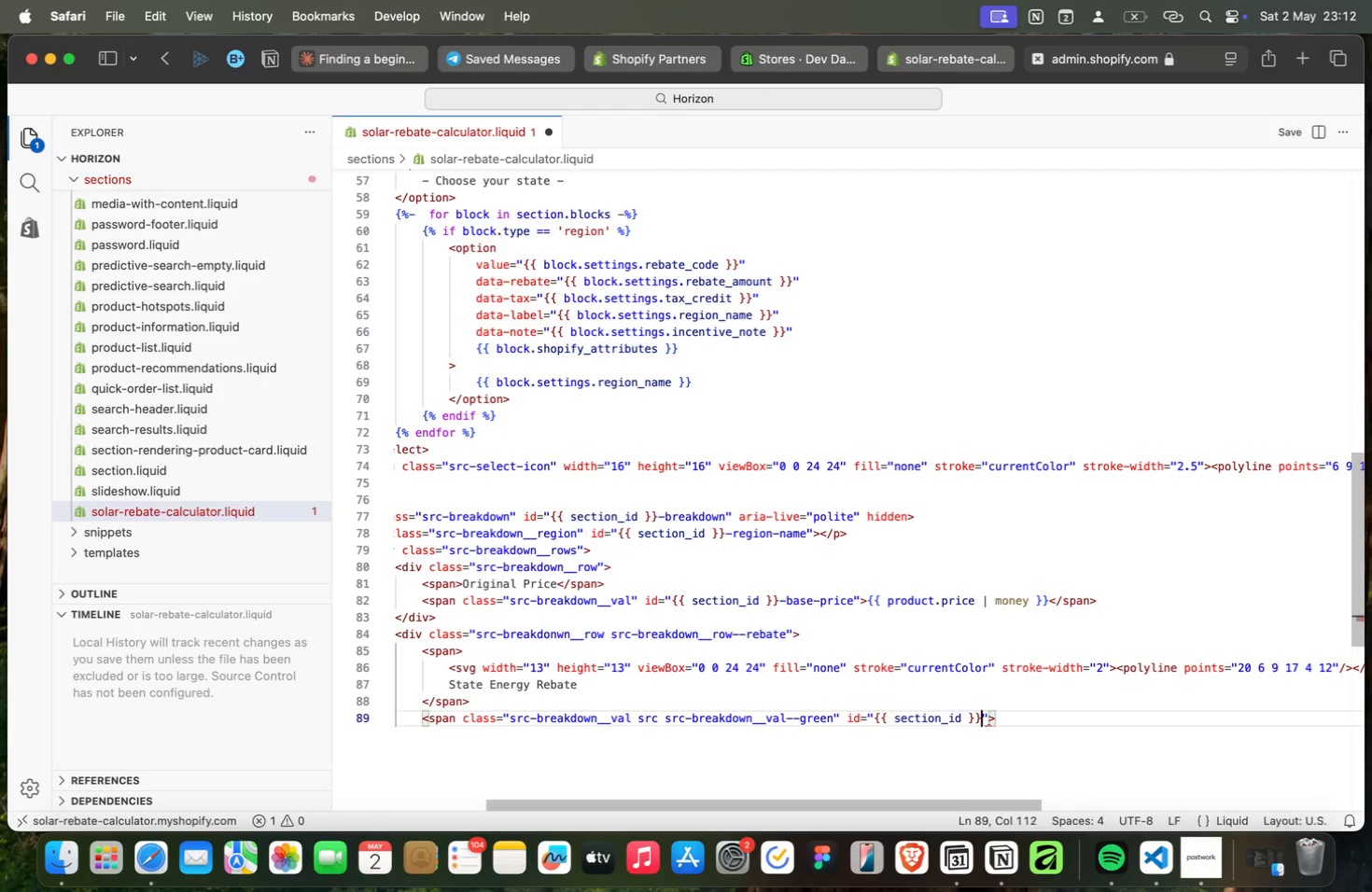 
key(ArrowLeft)
 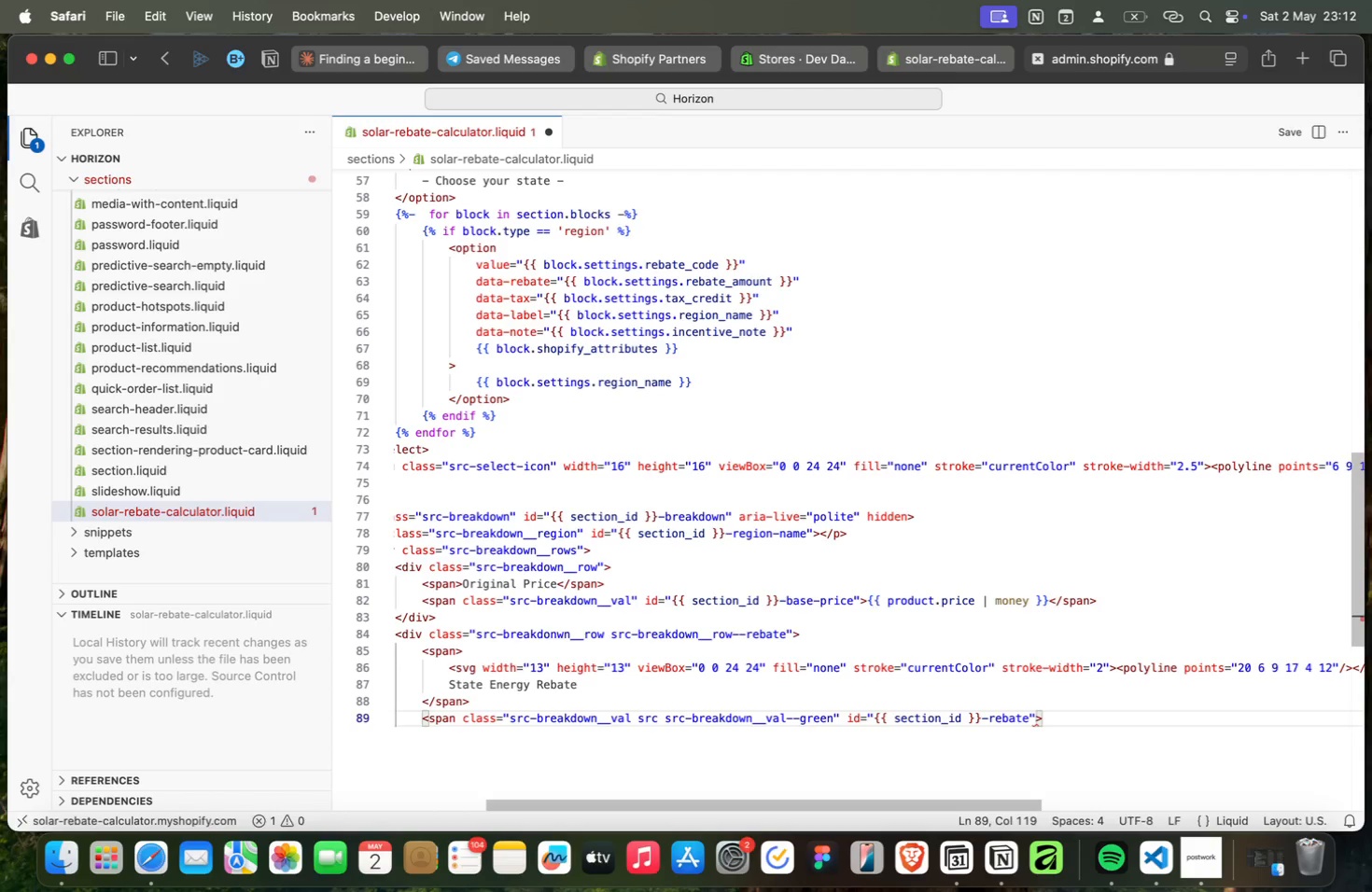 
type(-rebate)
 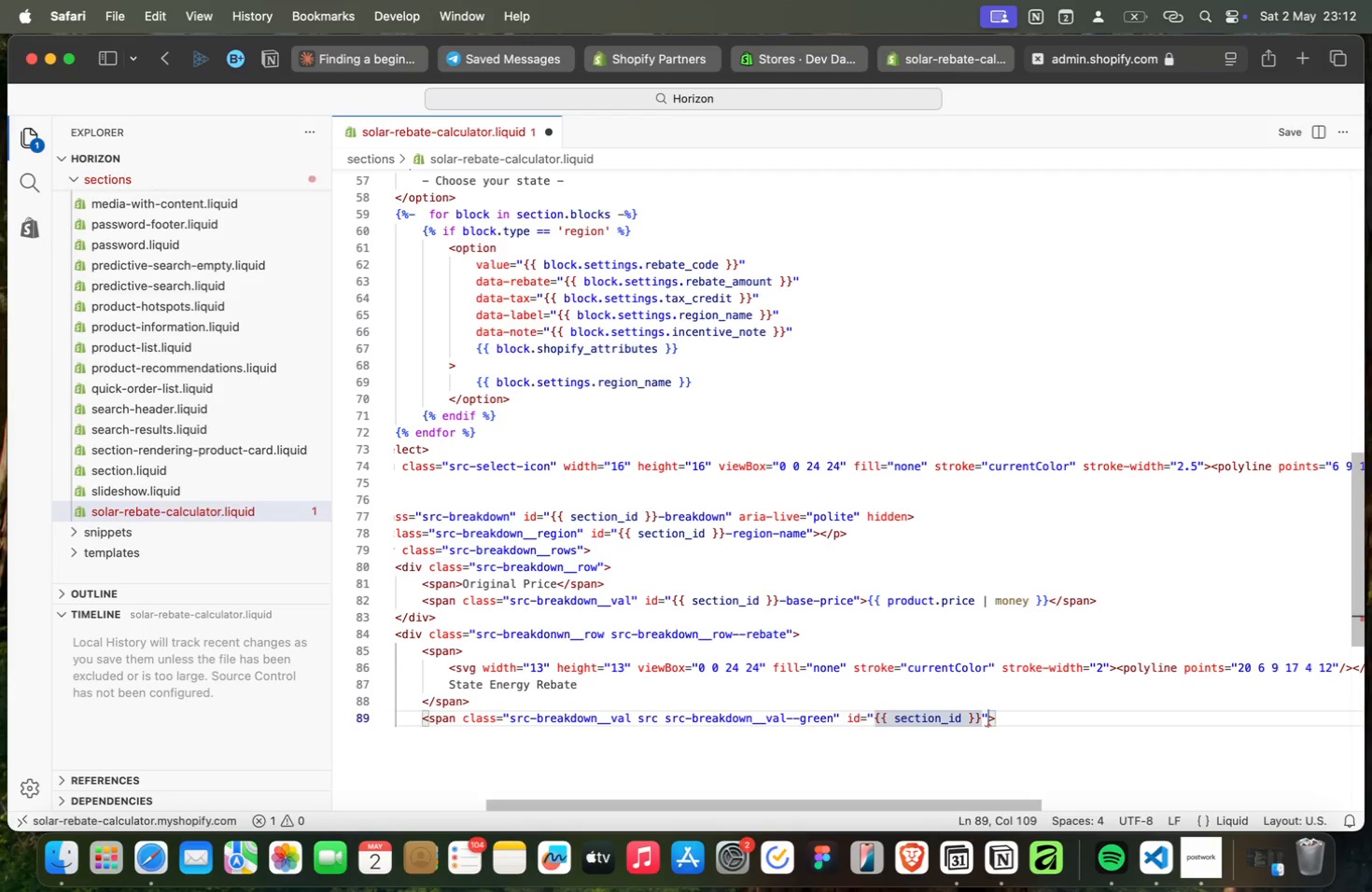 
key(ArrowRight)
 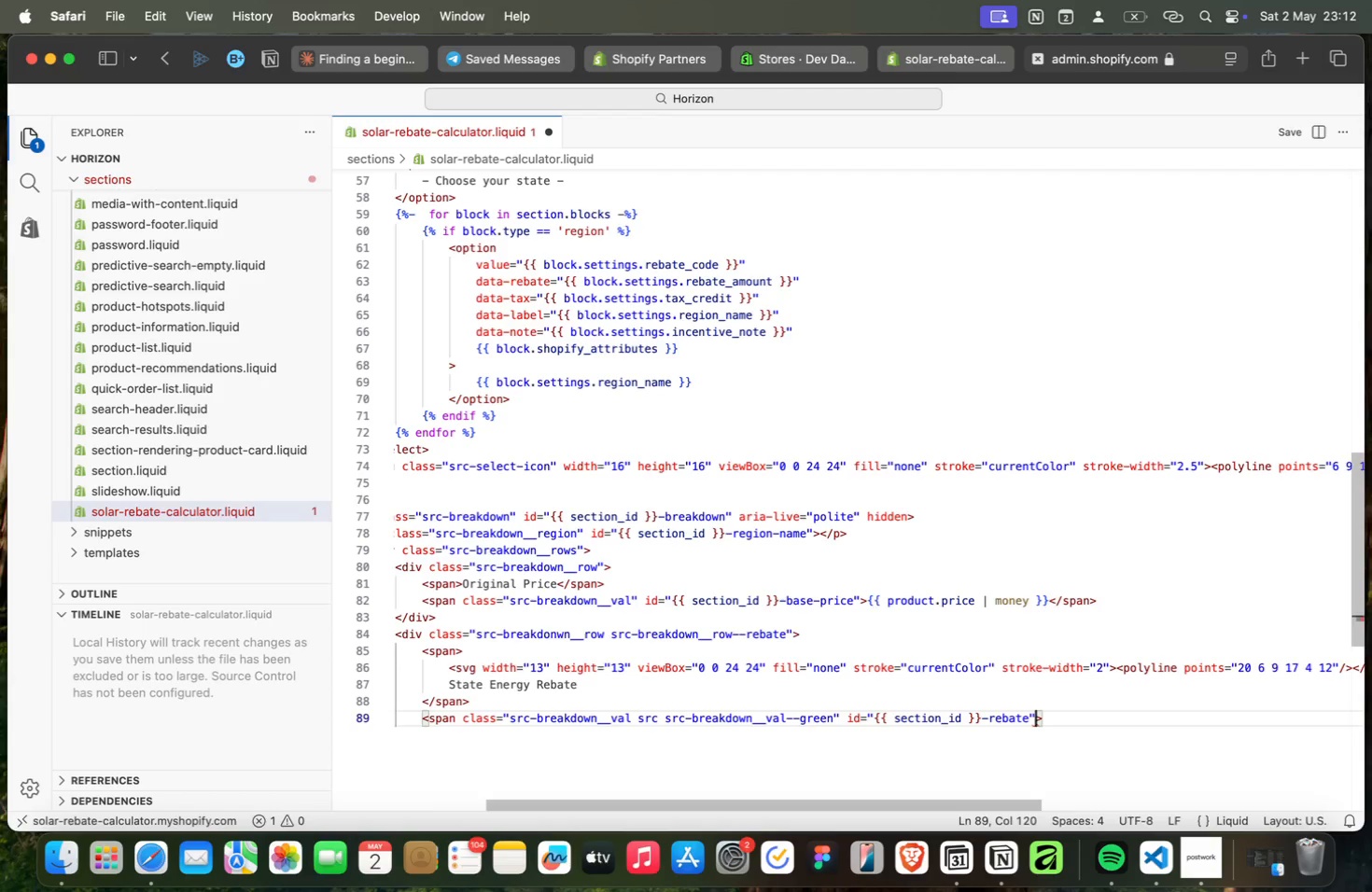 
key(ArrowRight)
 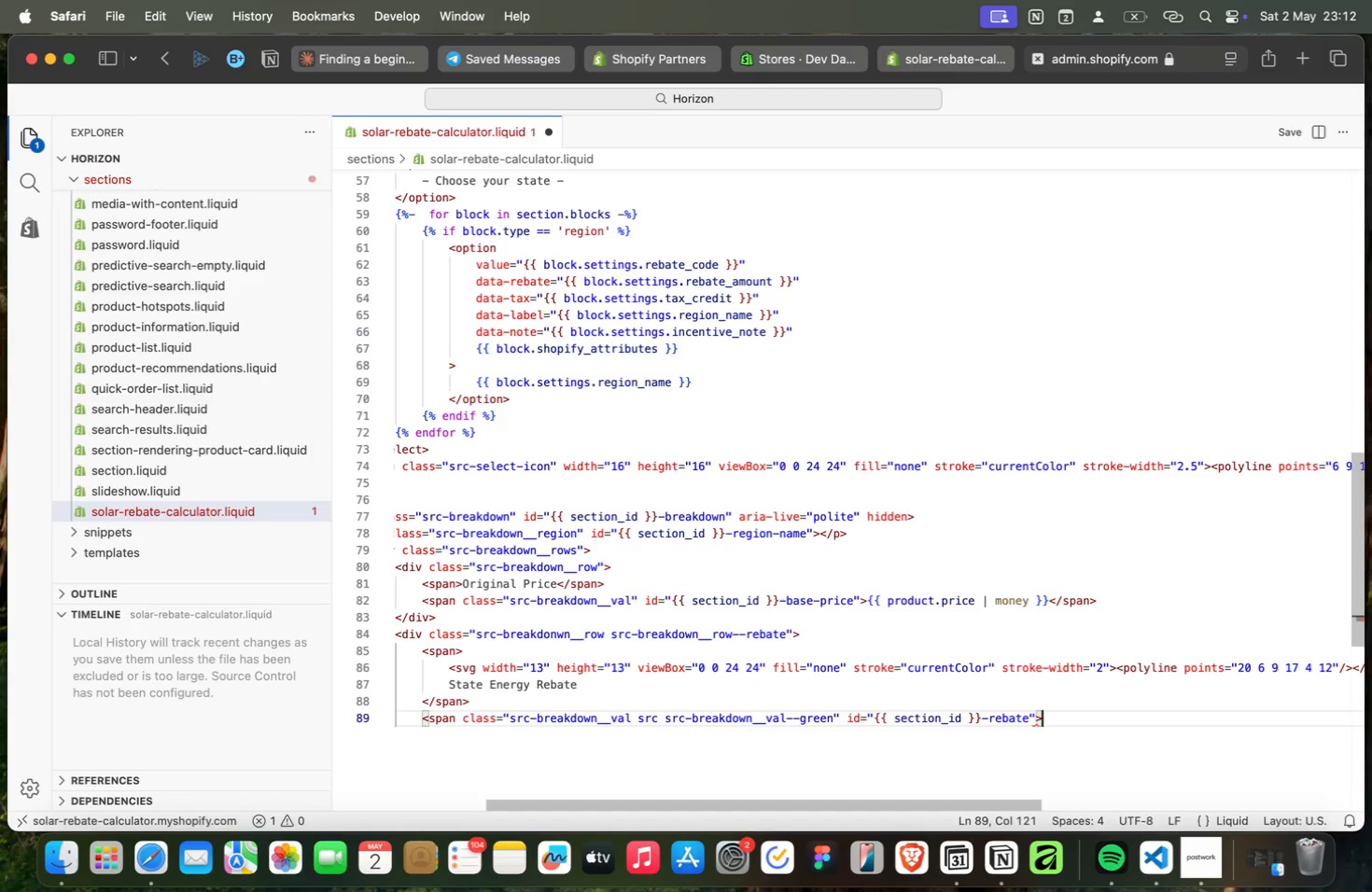 
key(Minus)
 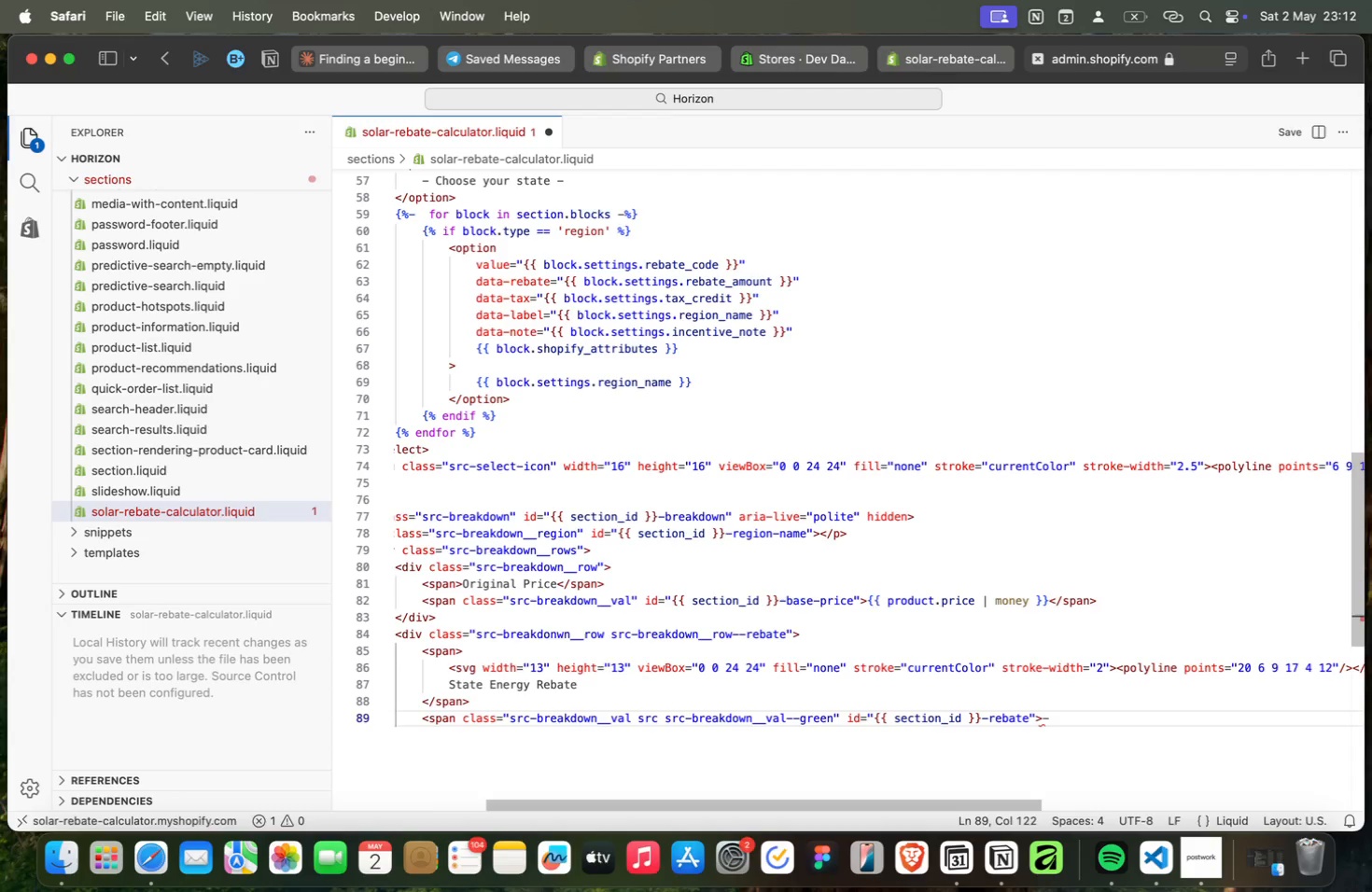 
key(Shift+Comma)
 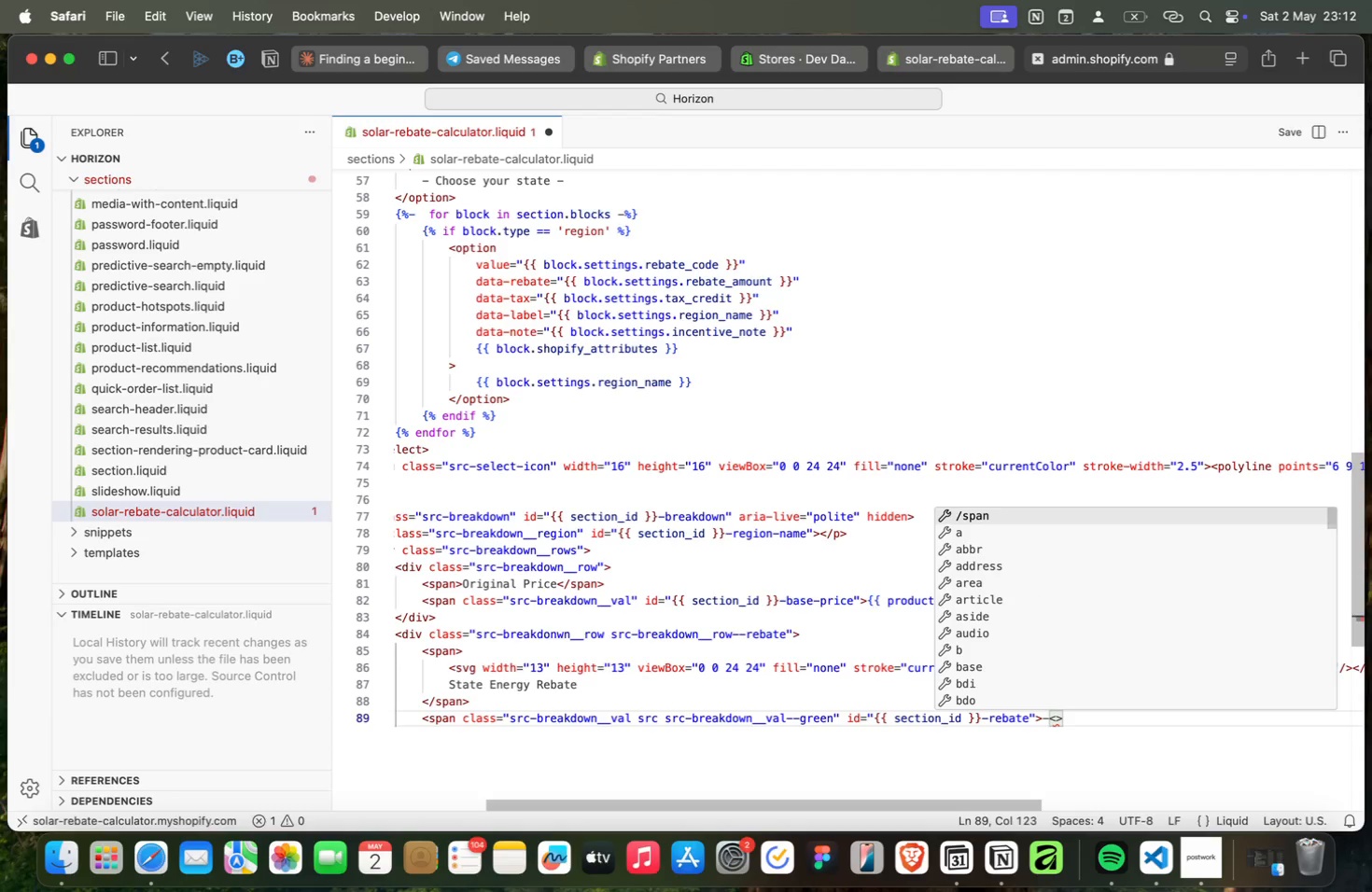 
key(Enter)
 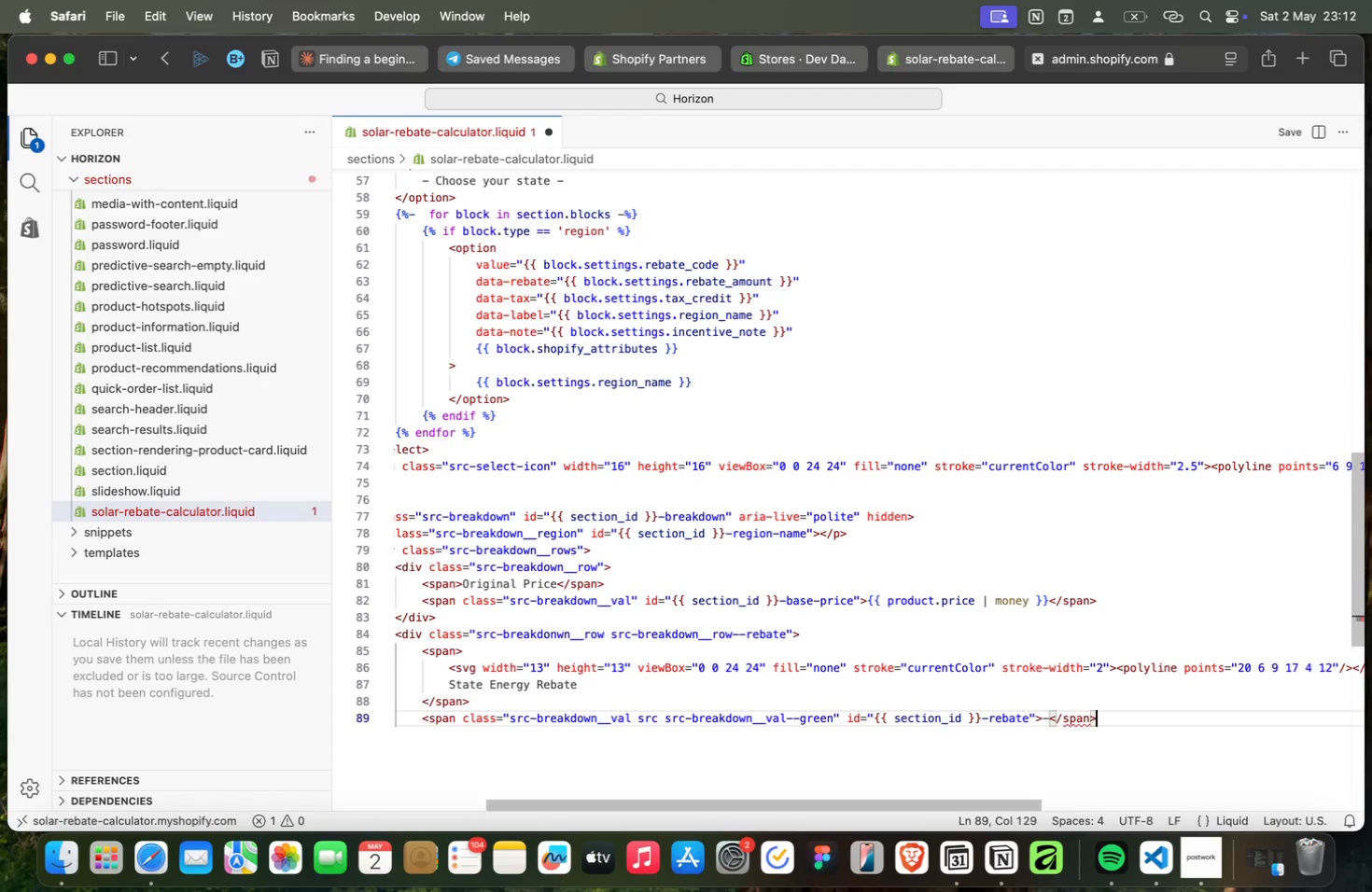 
key(ArrowRight)
 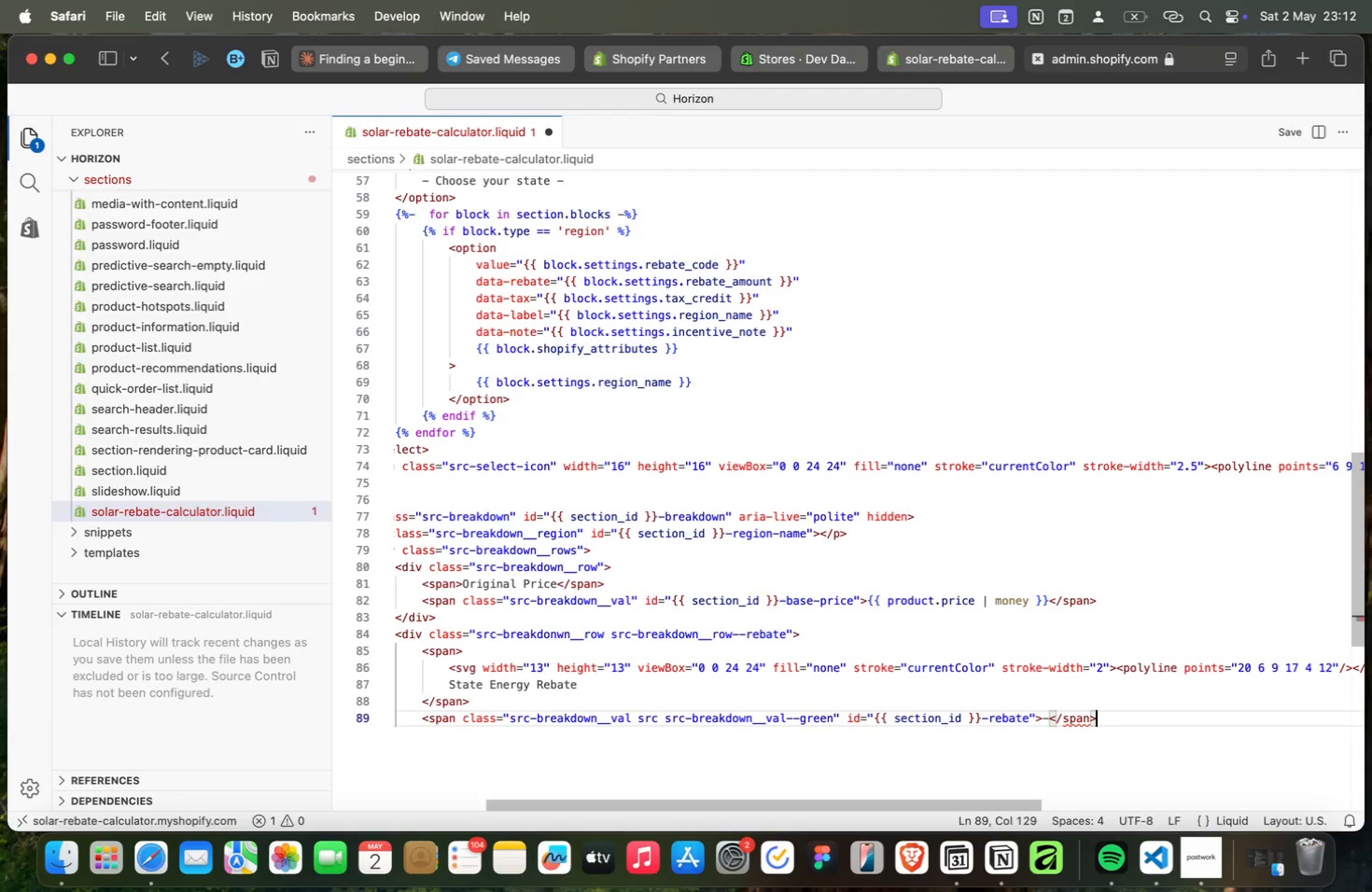 
key(Enter)
 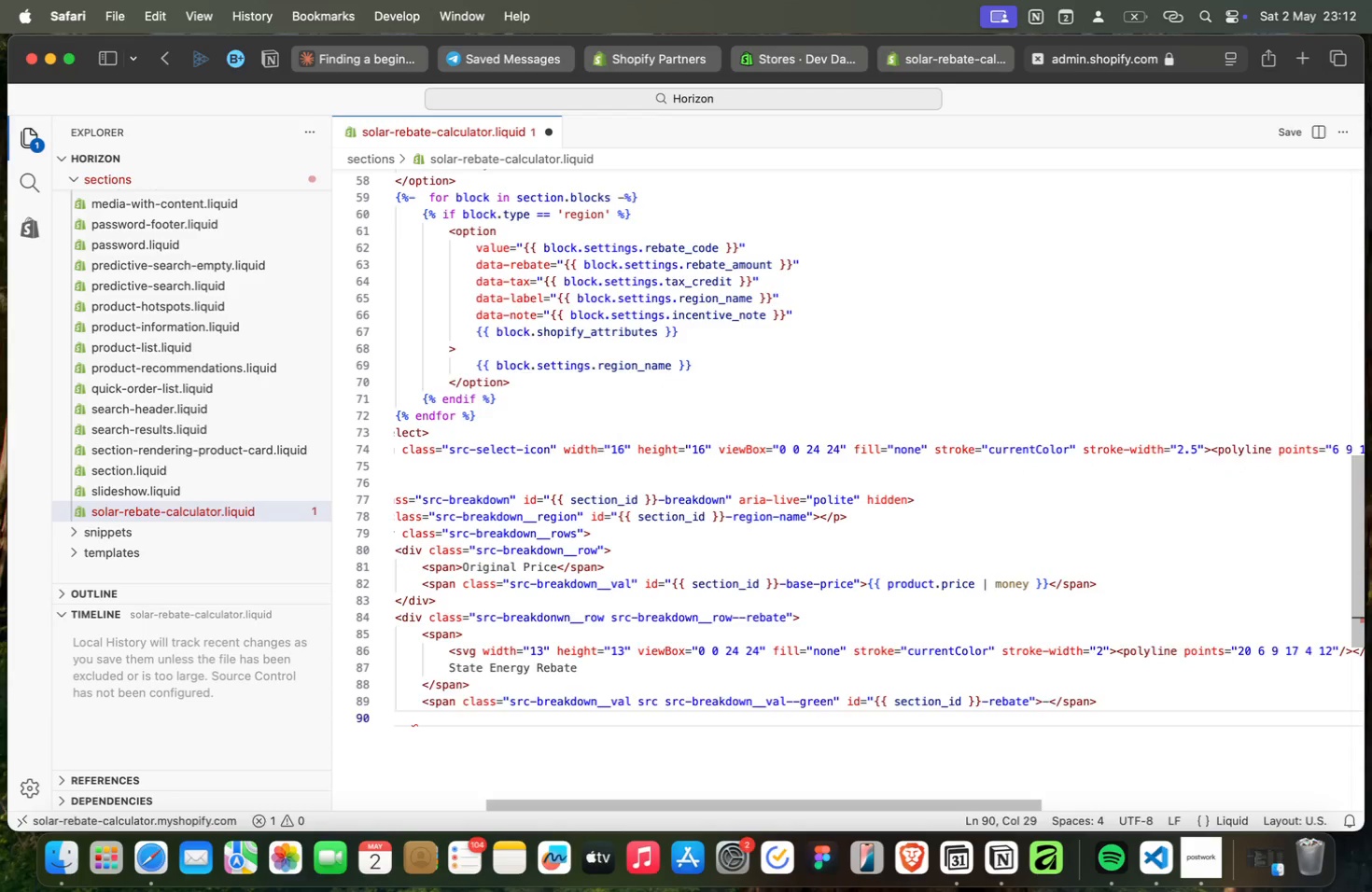 
key(Backspace)
 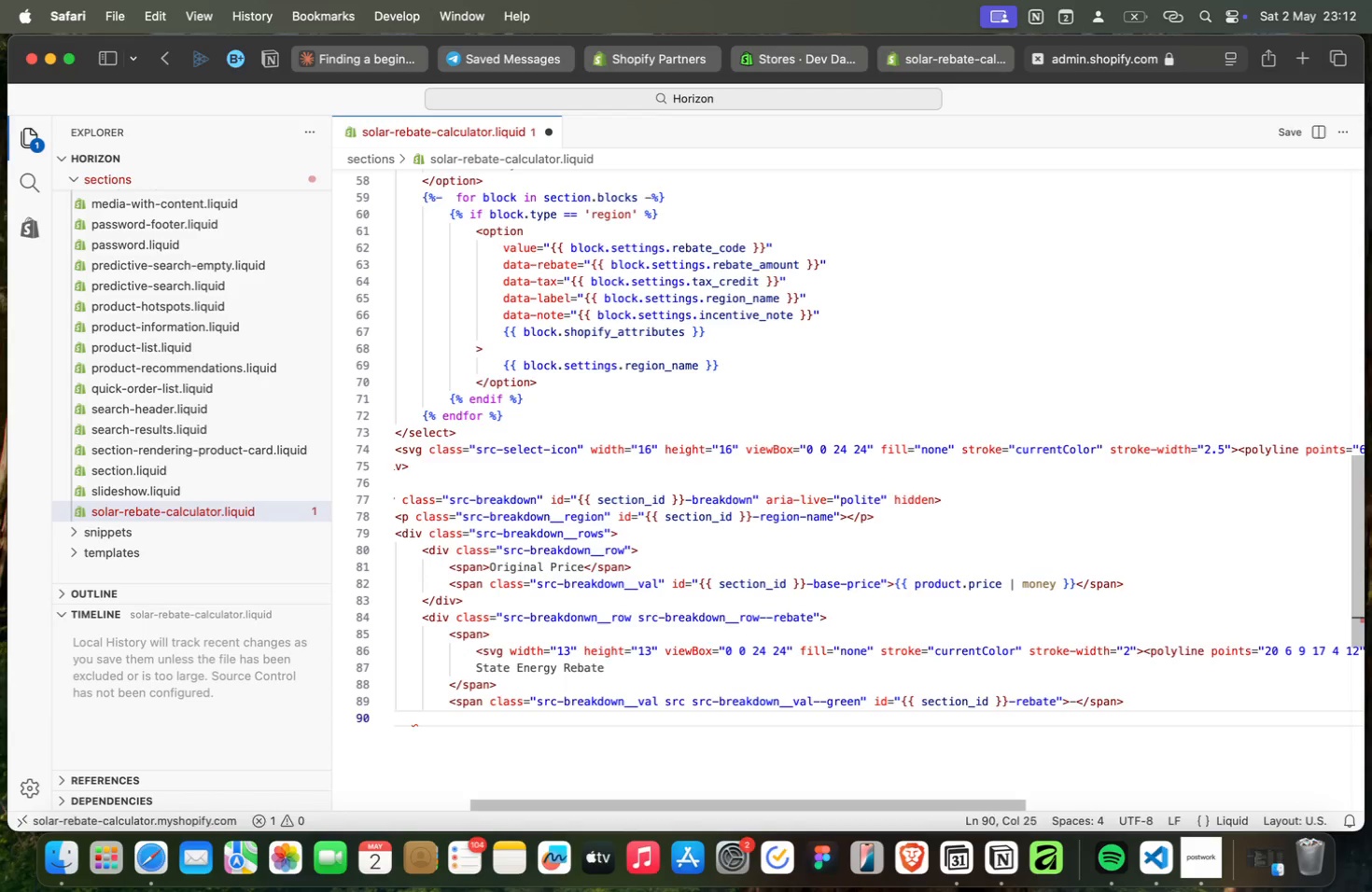 
key(Shift+ShiftRight)
 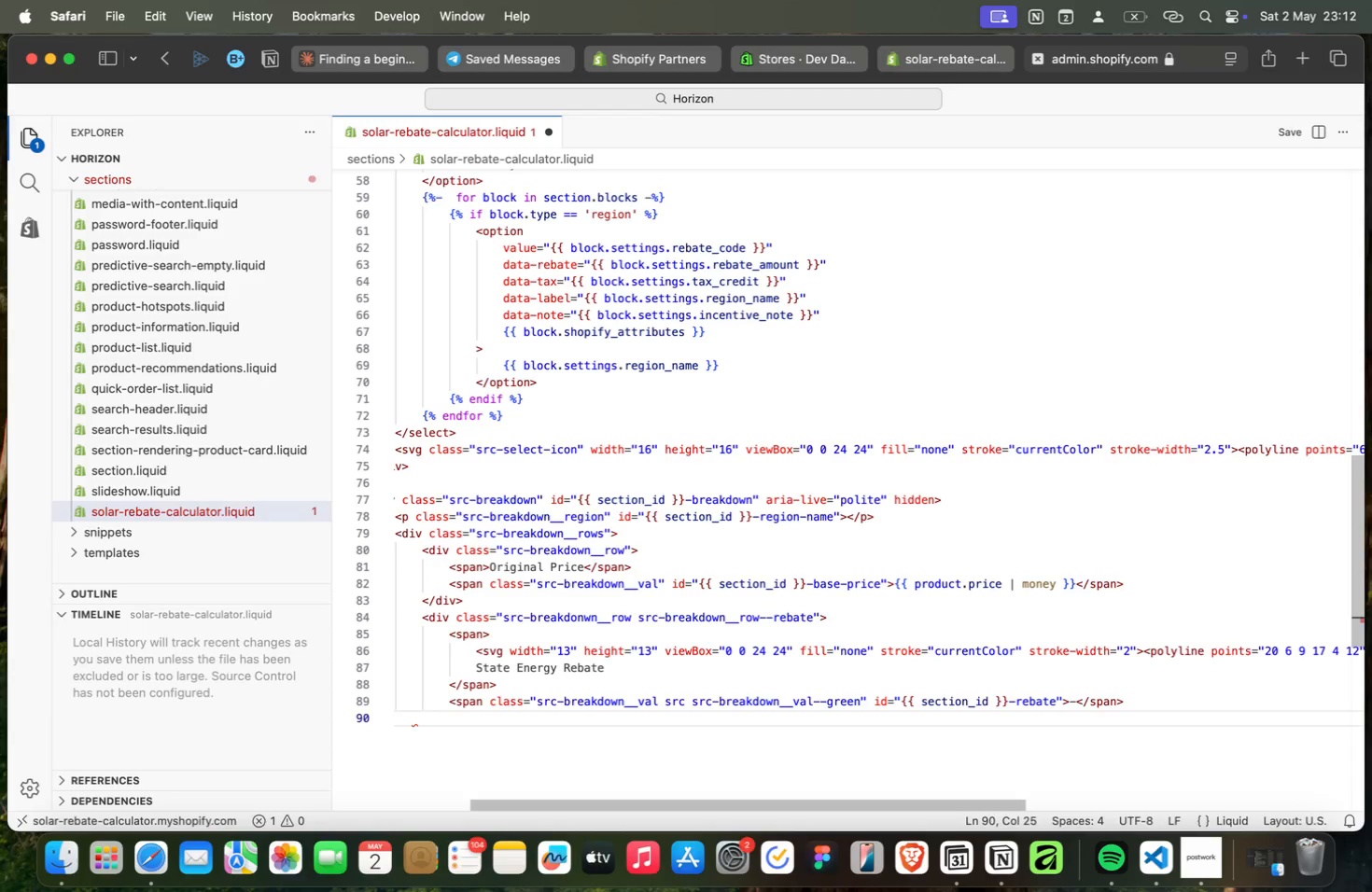 
key(Shift+Comma)
 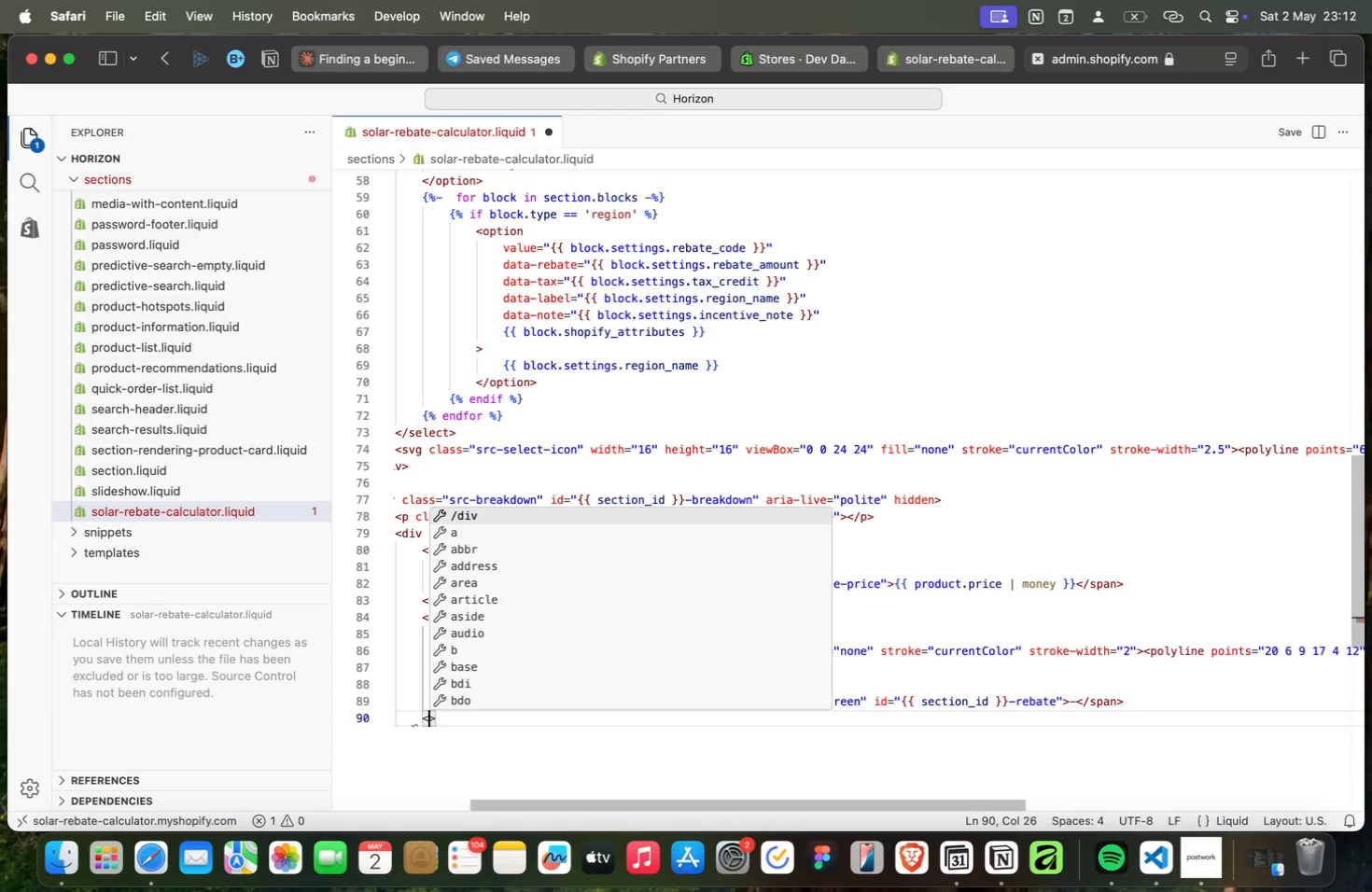 
key(Enter)
 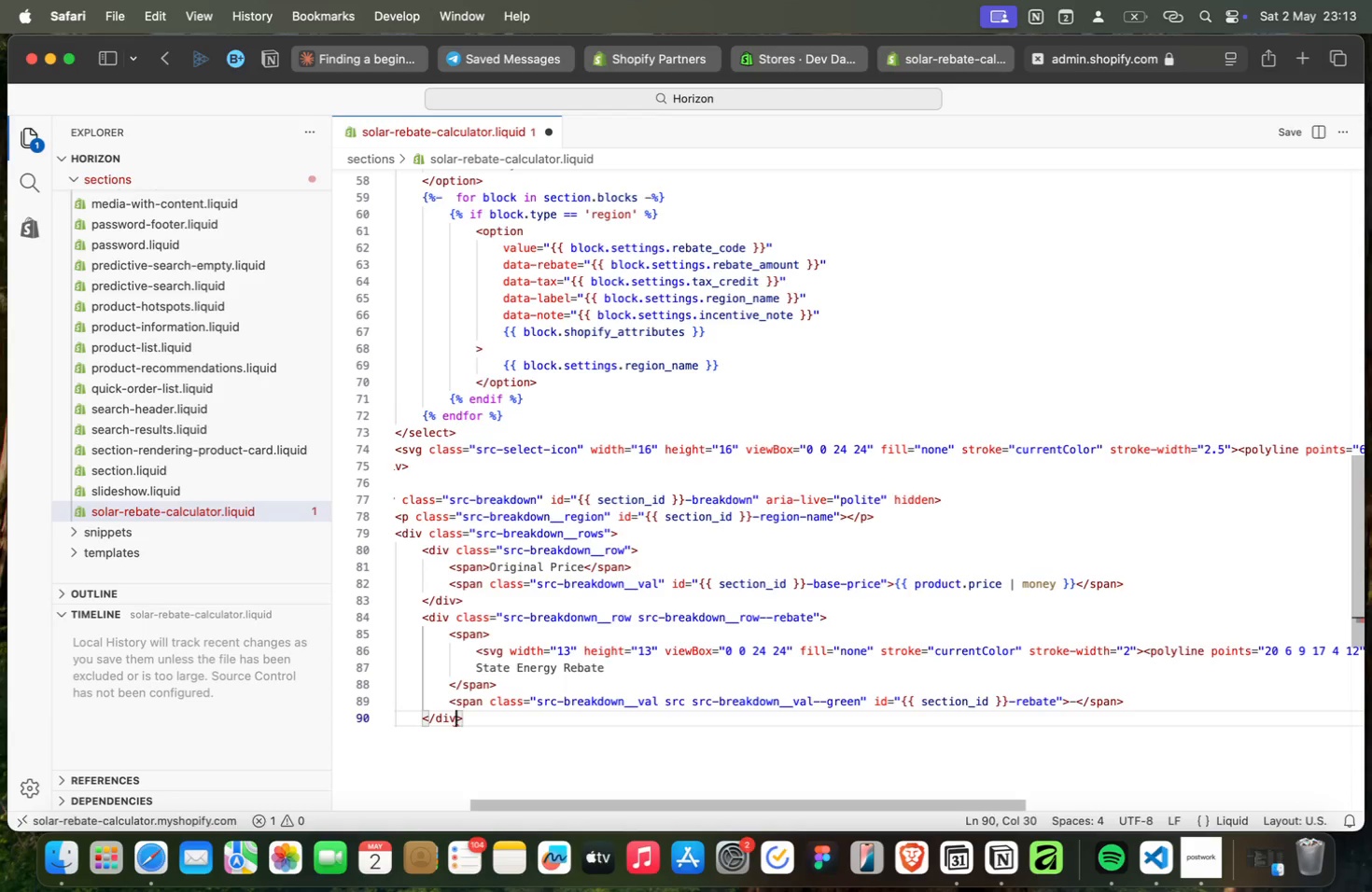 
key(ArrowRight)
 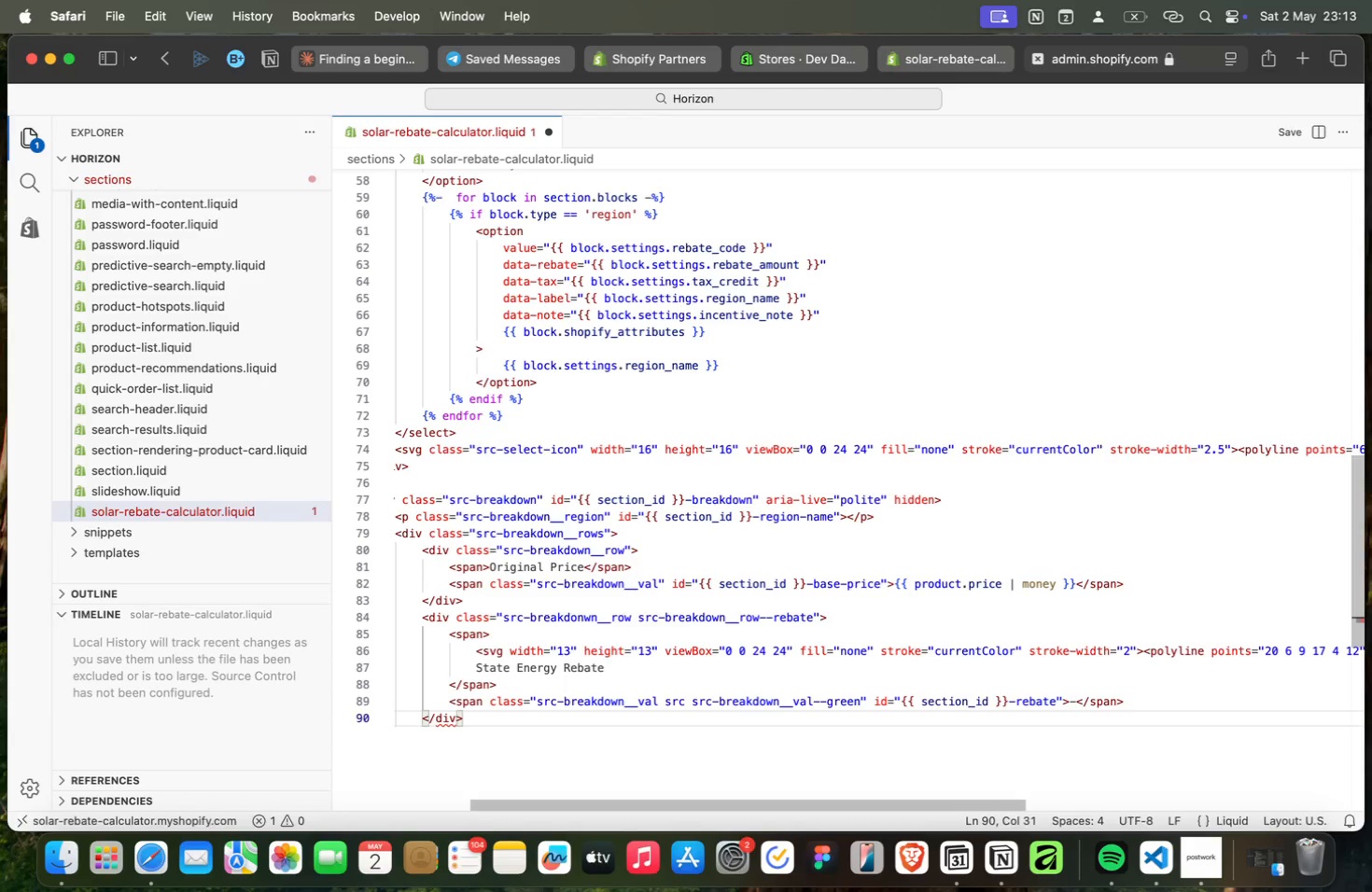 
key(Enter)
 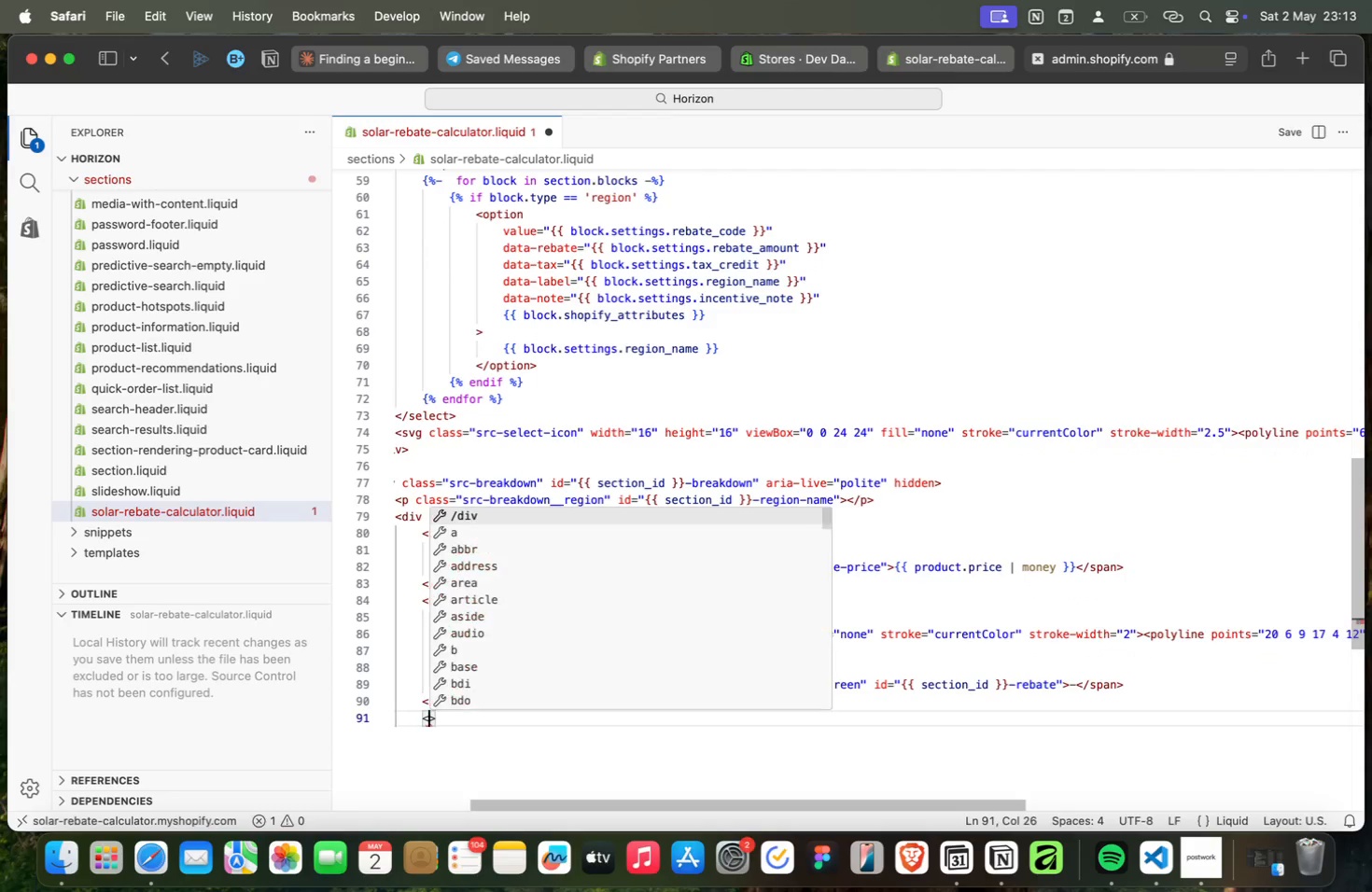 
hold_key(key=ShiftRight, duration=0.31)